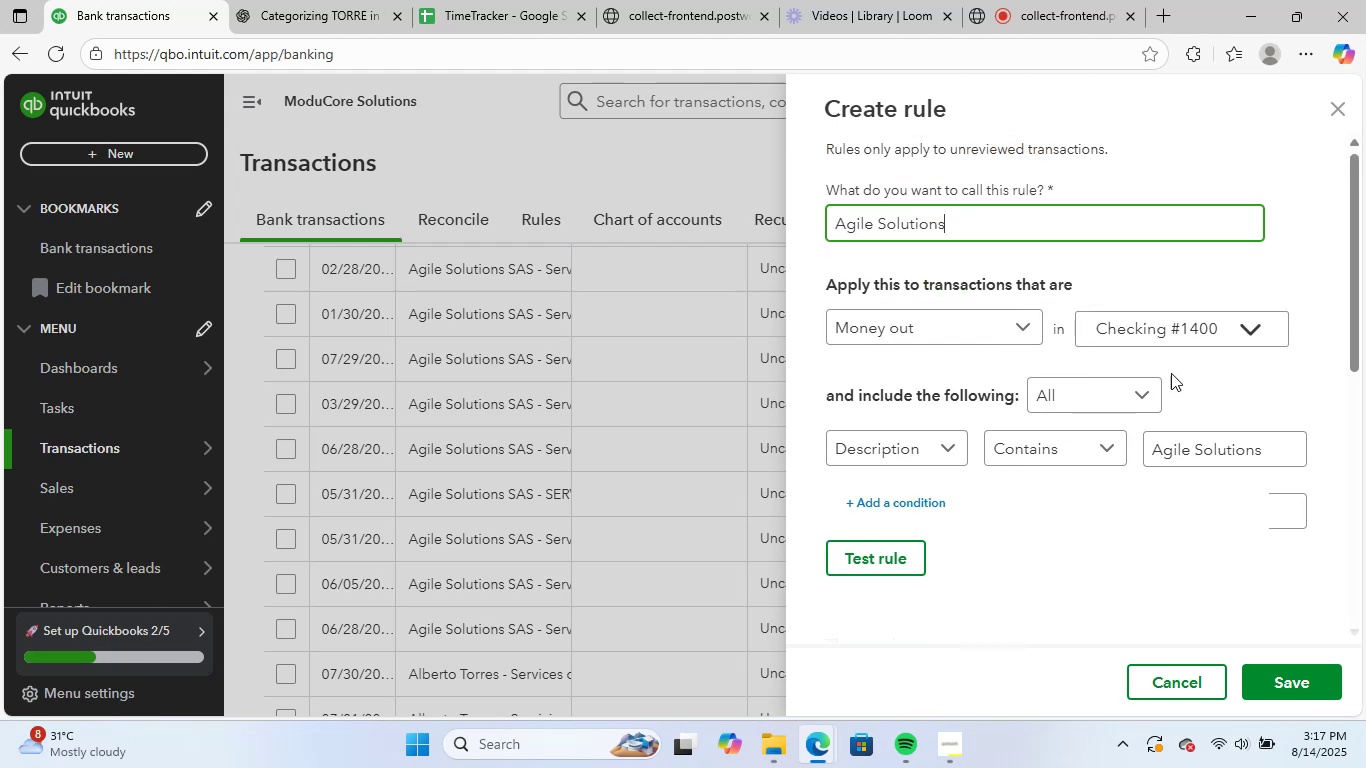 
scroll: coordinate [1236, 522], scroll_direction: down, amount: 5.0
 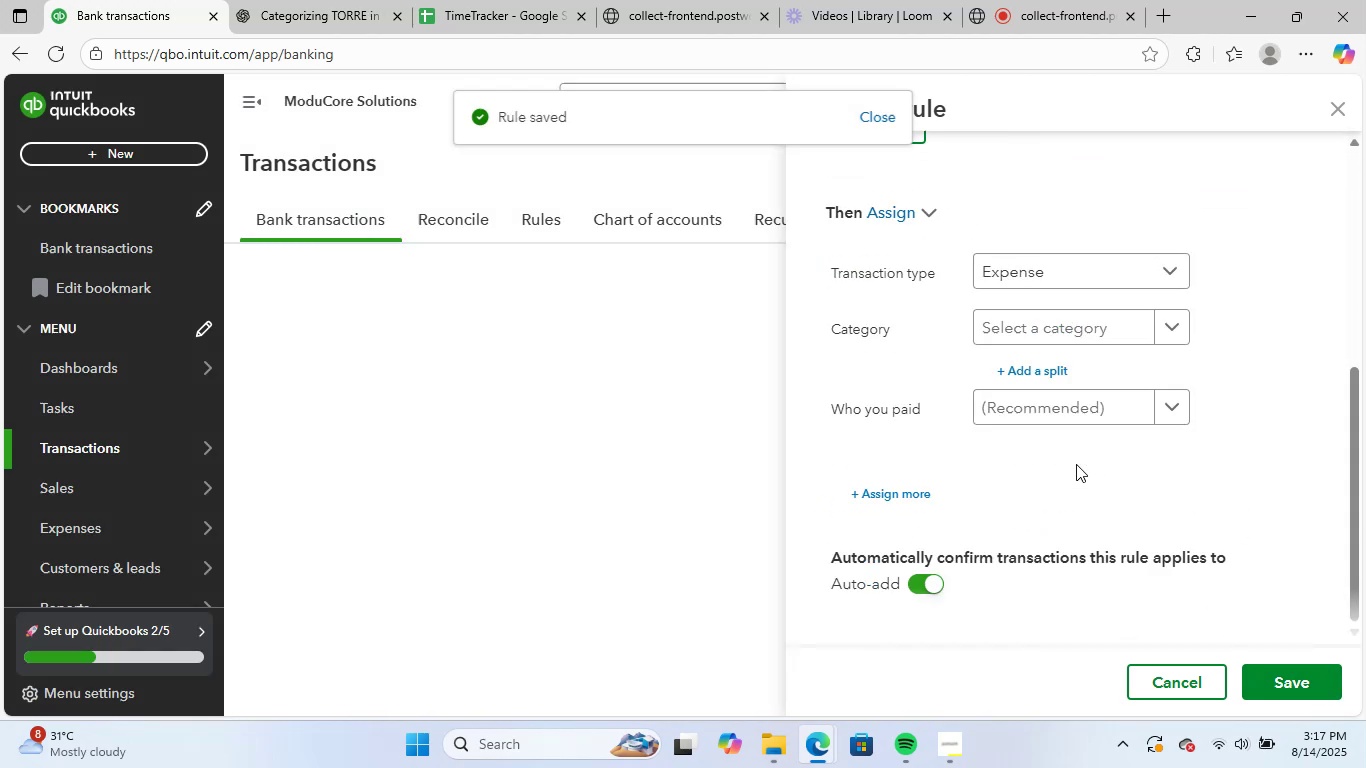 
wait(6.59)
 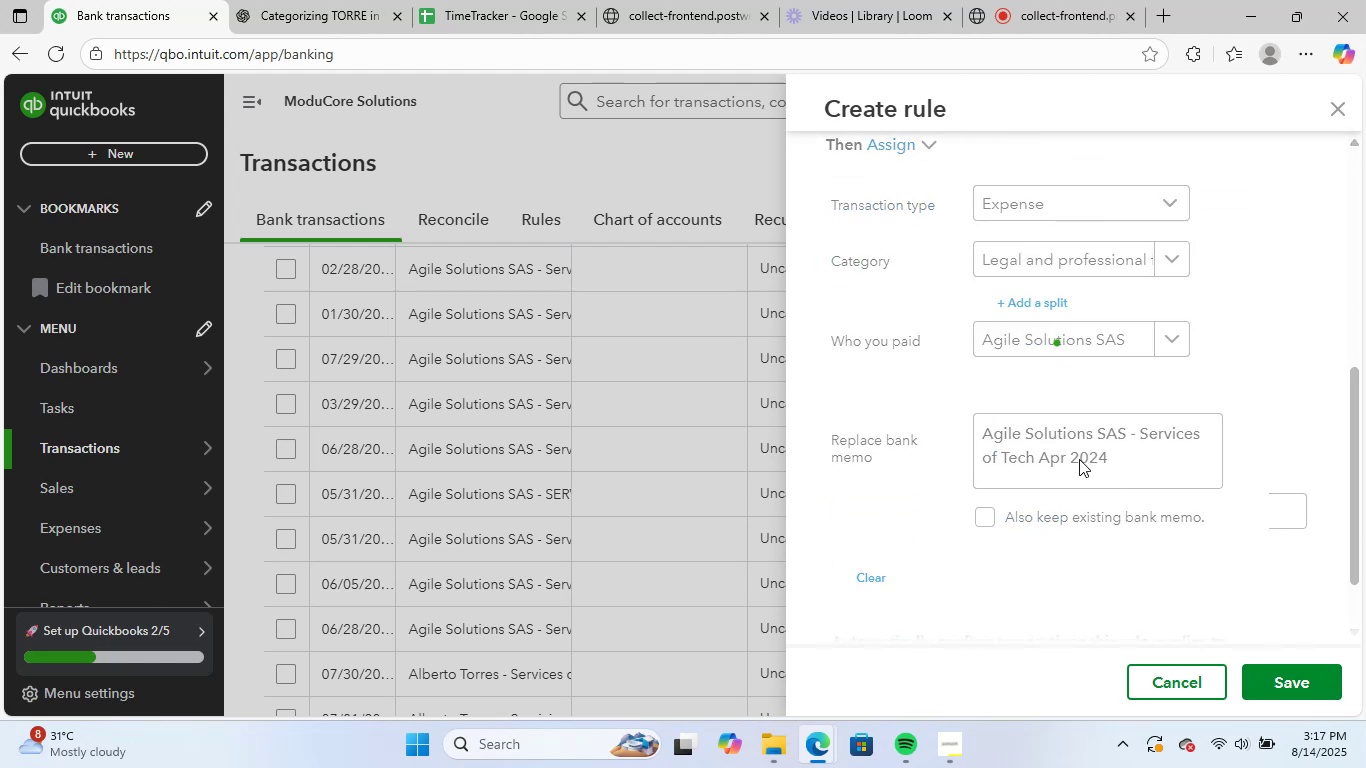 
scroll: coordinate [633, 545], scroll_direction: up, amount: 3.0
 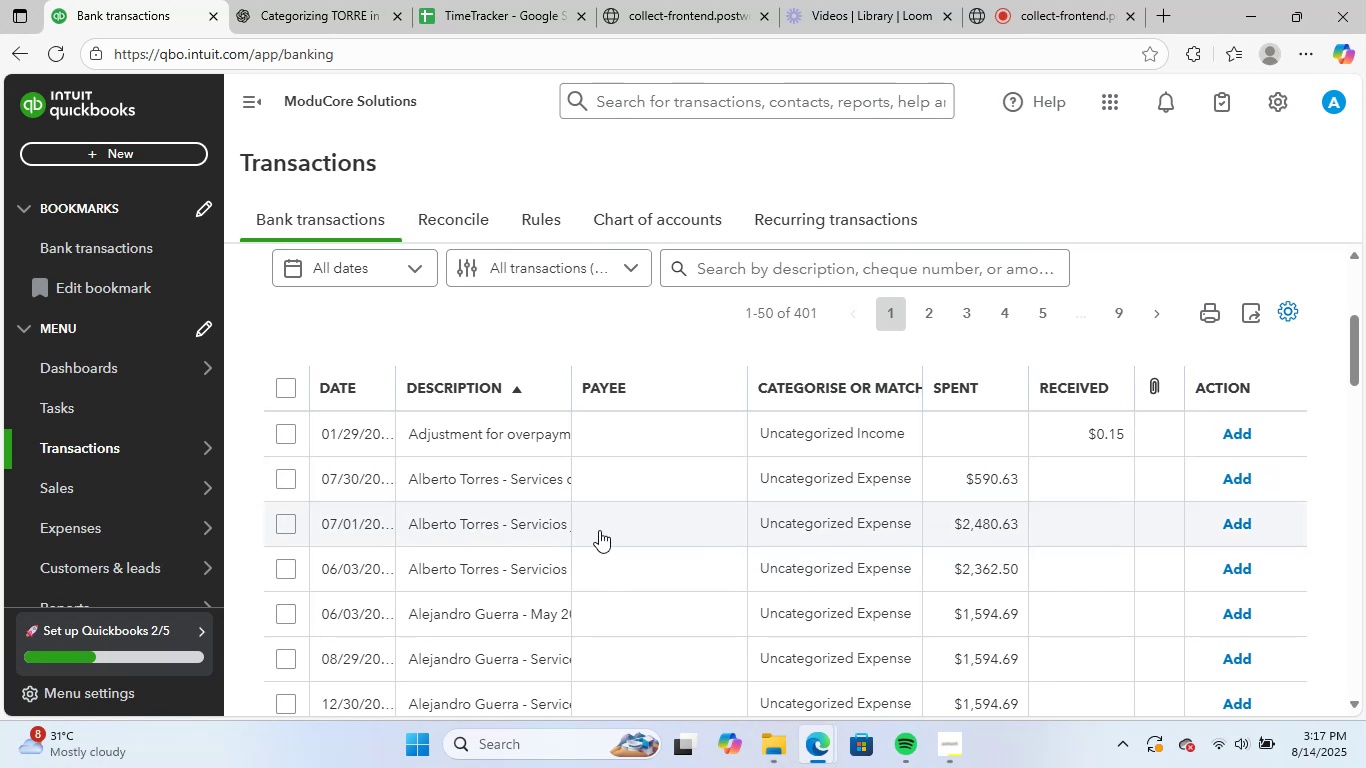 
left_click([484, 472])
 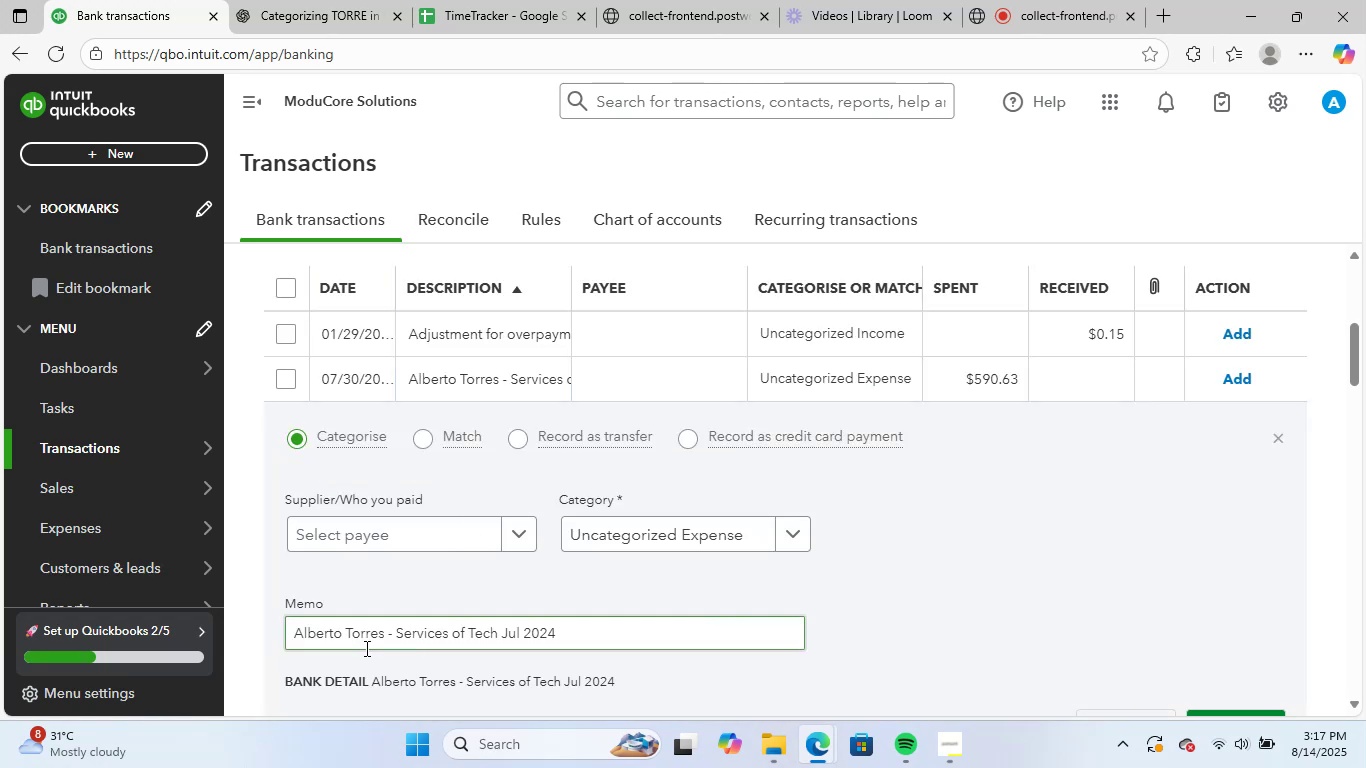 
left_click_drag(start_coordinate=[383, 635], to_coordinate=[185, 625])
 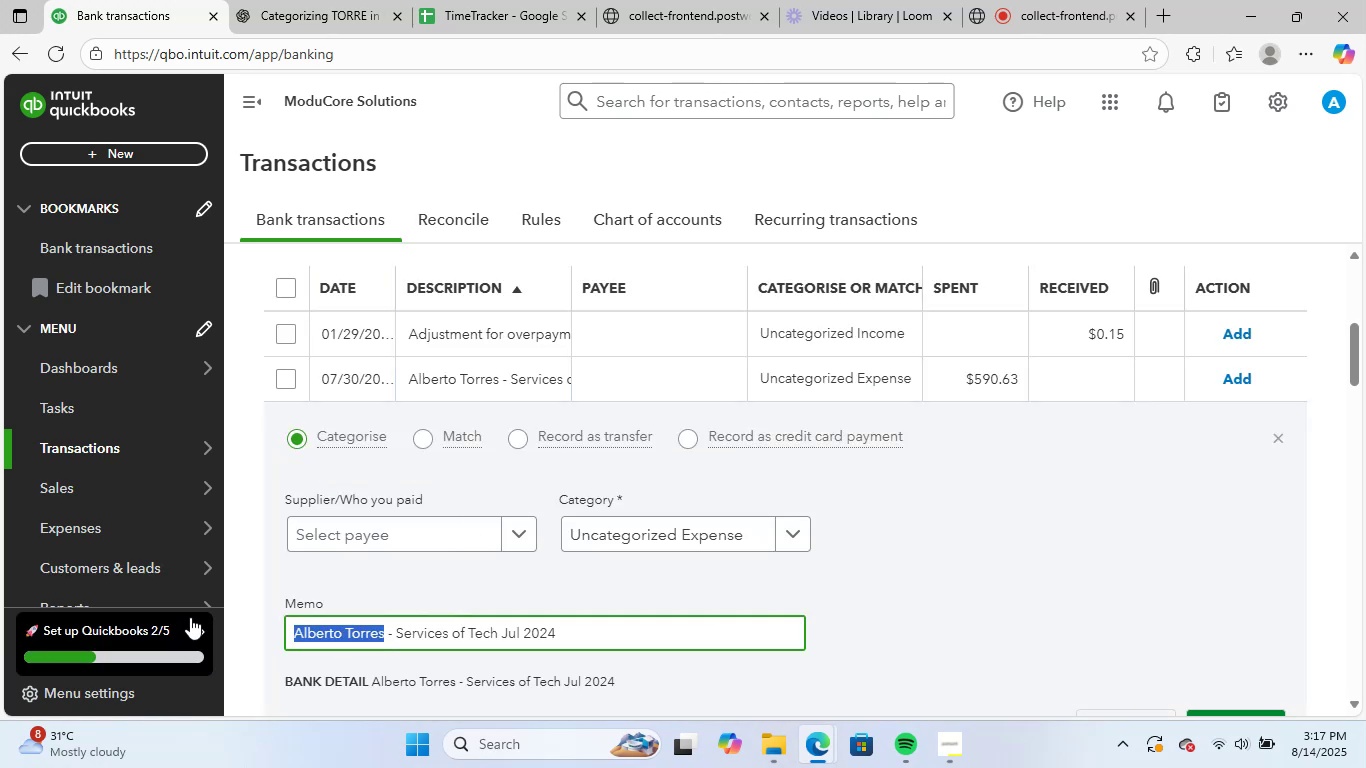 
key(Control+C)
 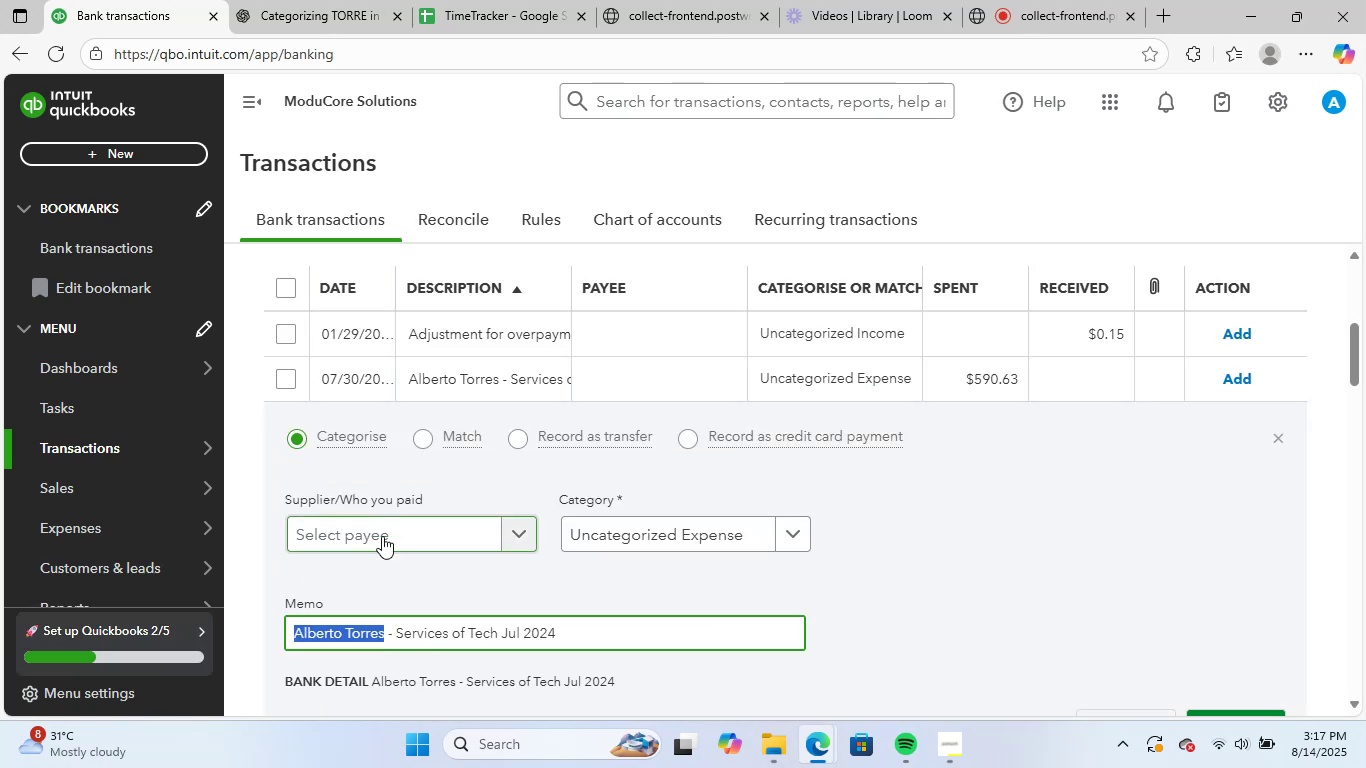 
left_click([382, 536])
 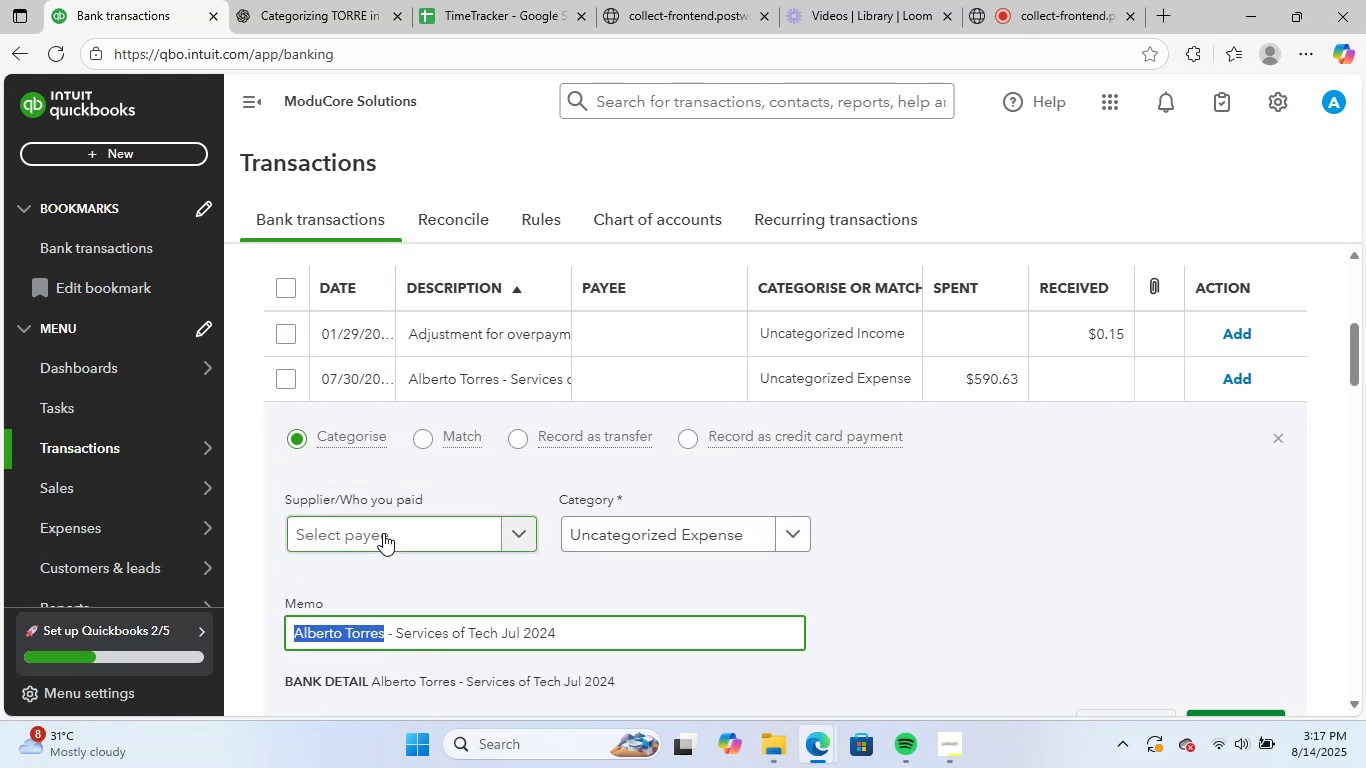 
key(Control+V)
 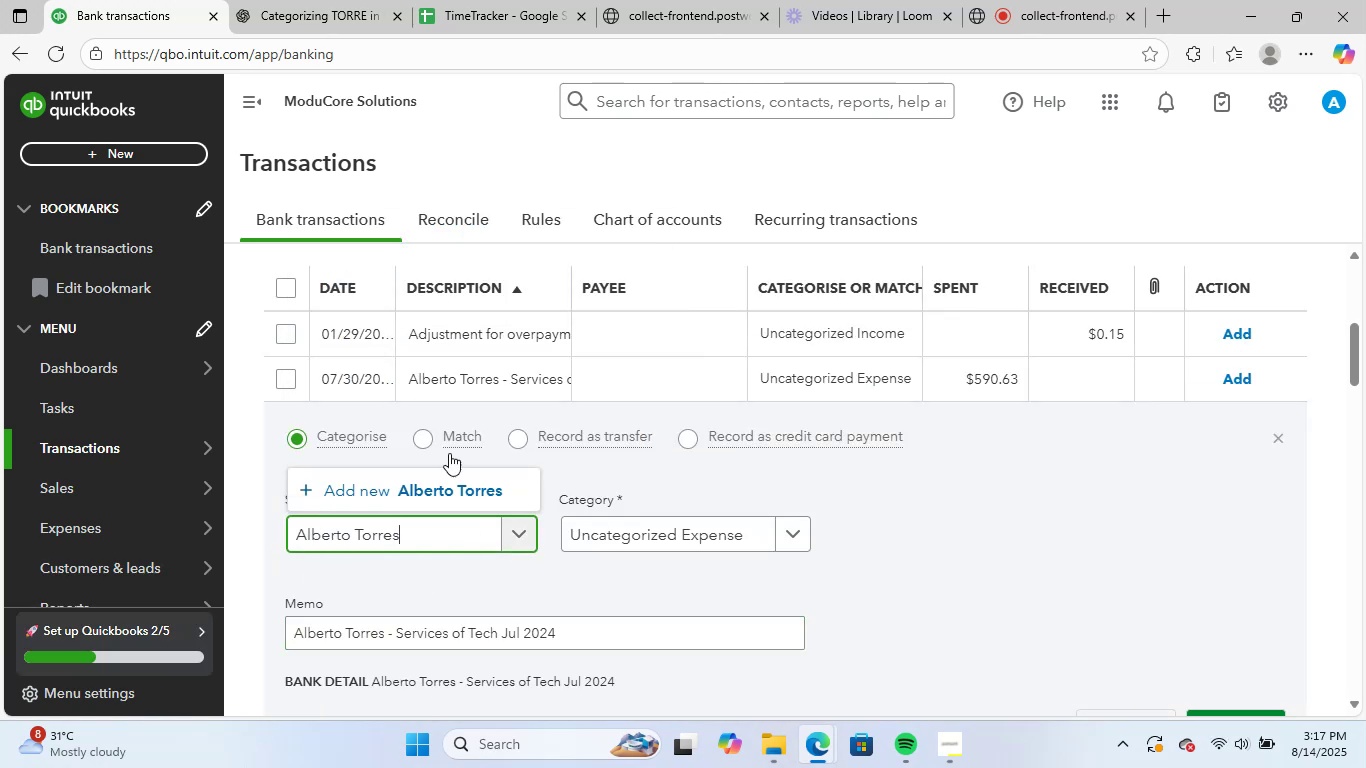 
left_click([449, 485])
 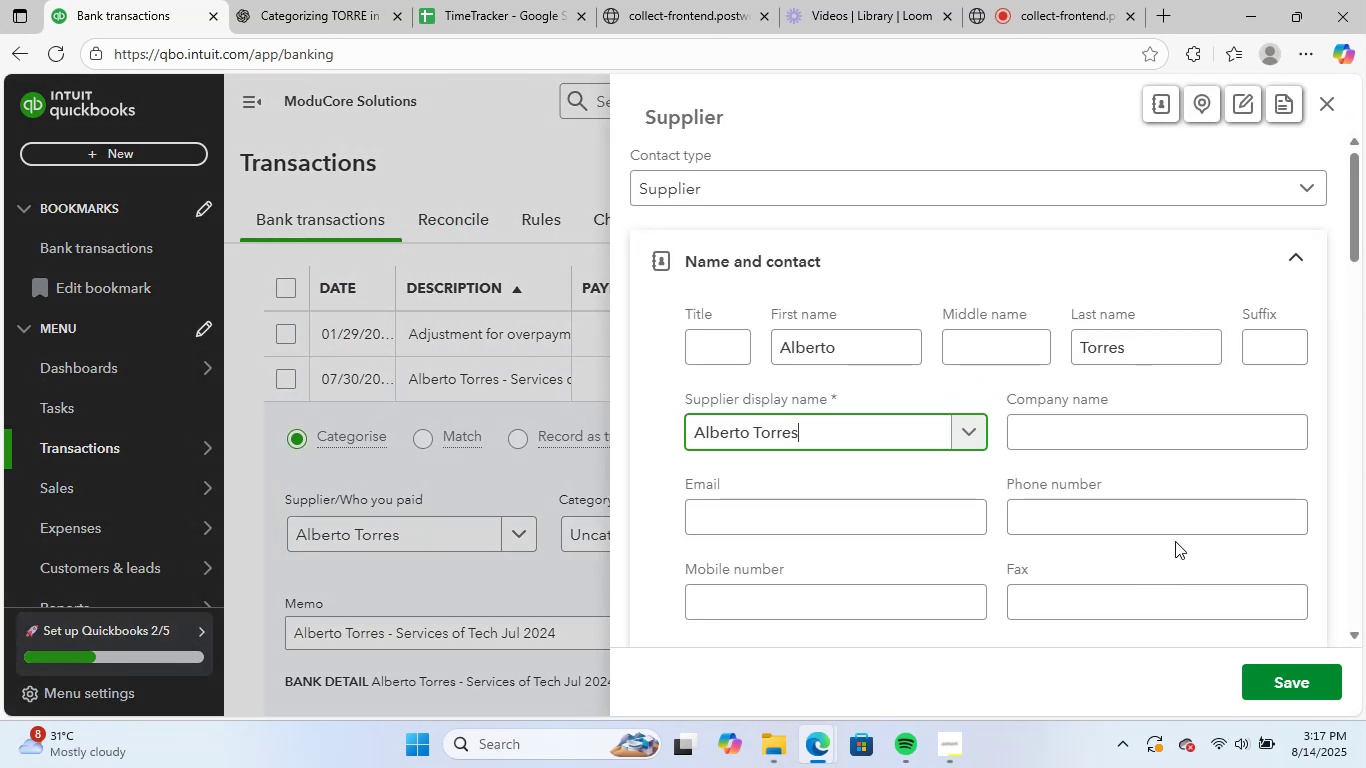 
left_click([1290, 683])
 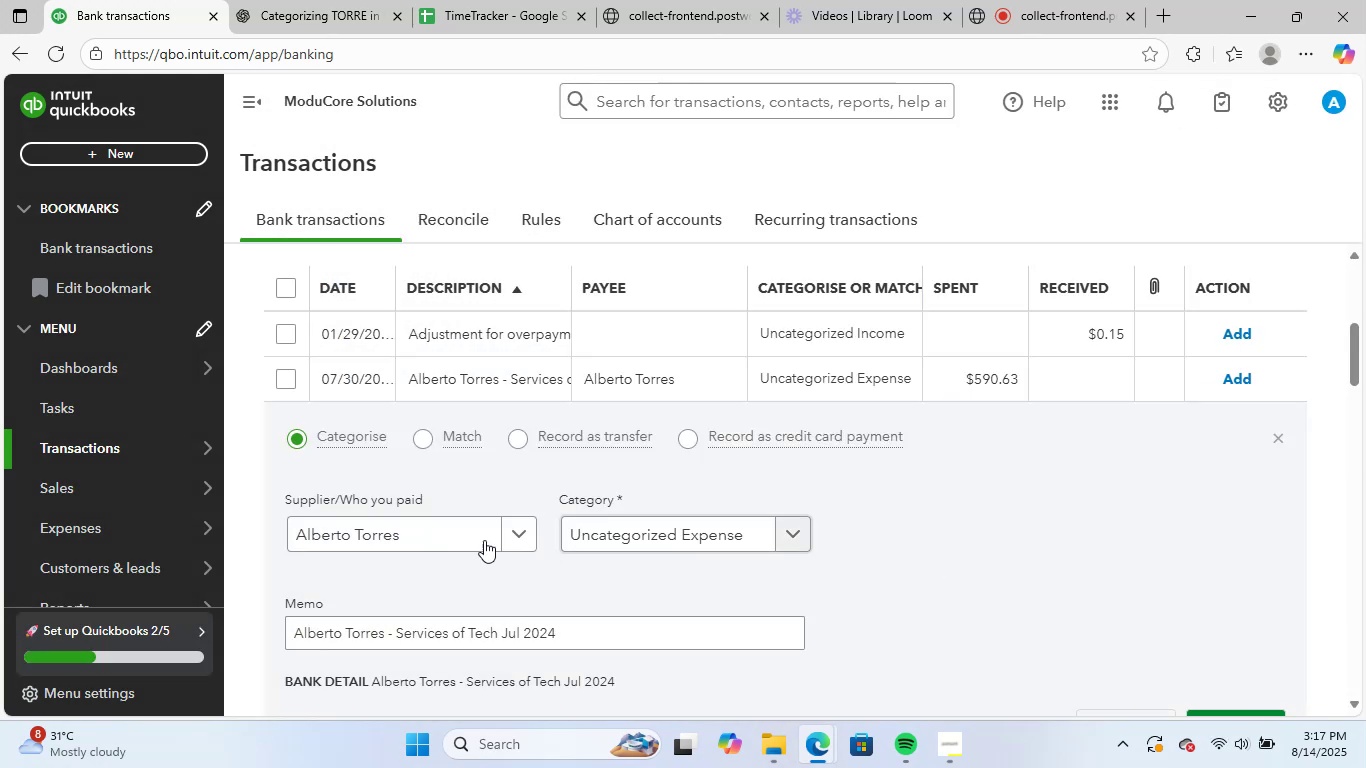 
left_click([619, 530])
 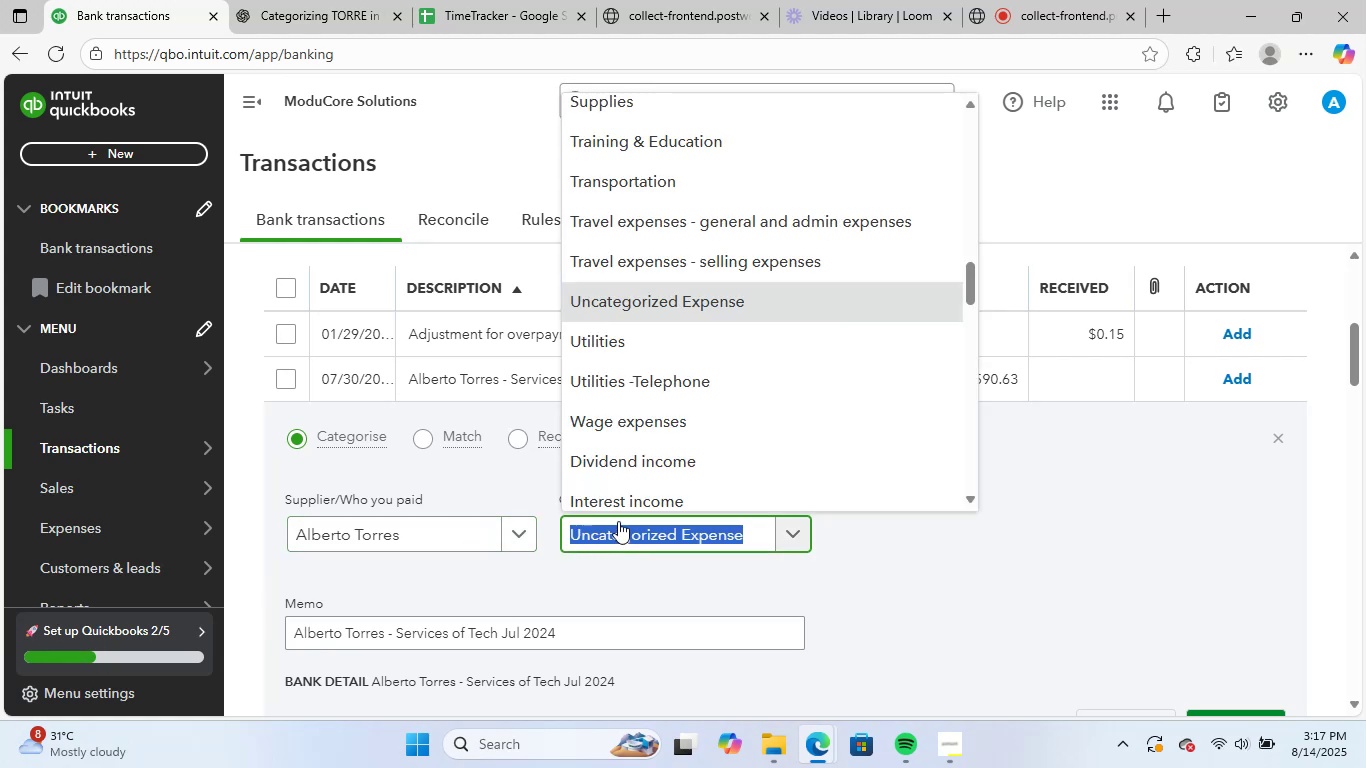 
type(leg)
 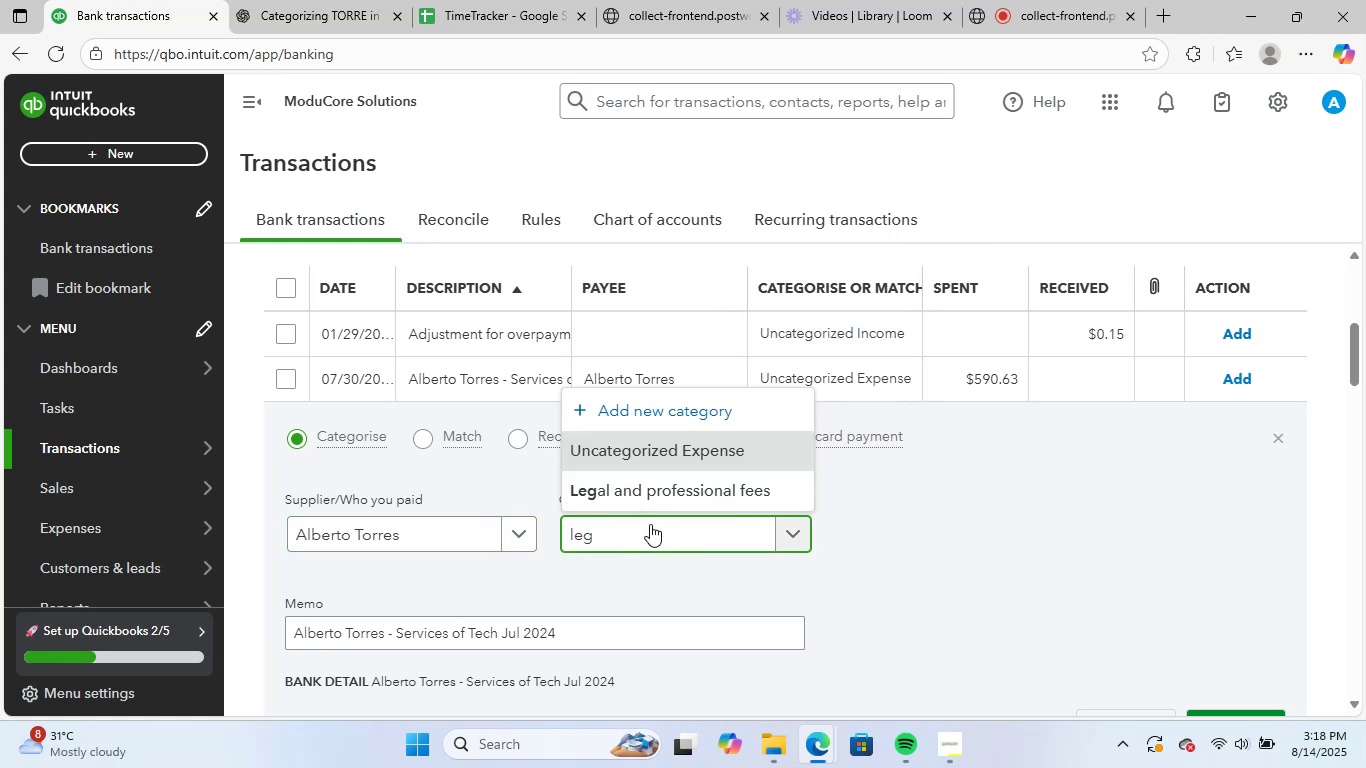 
left_click([682, 498])
 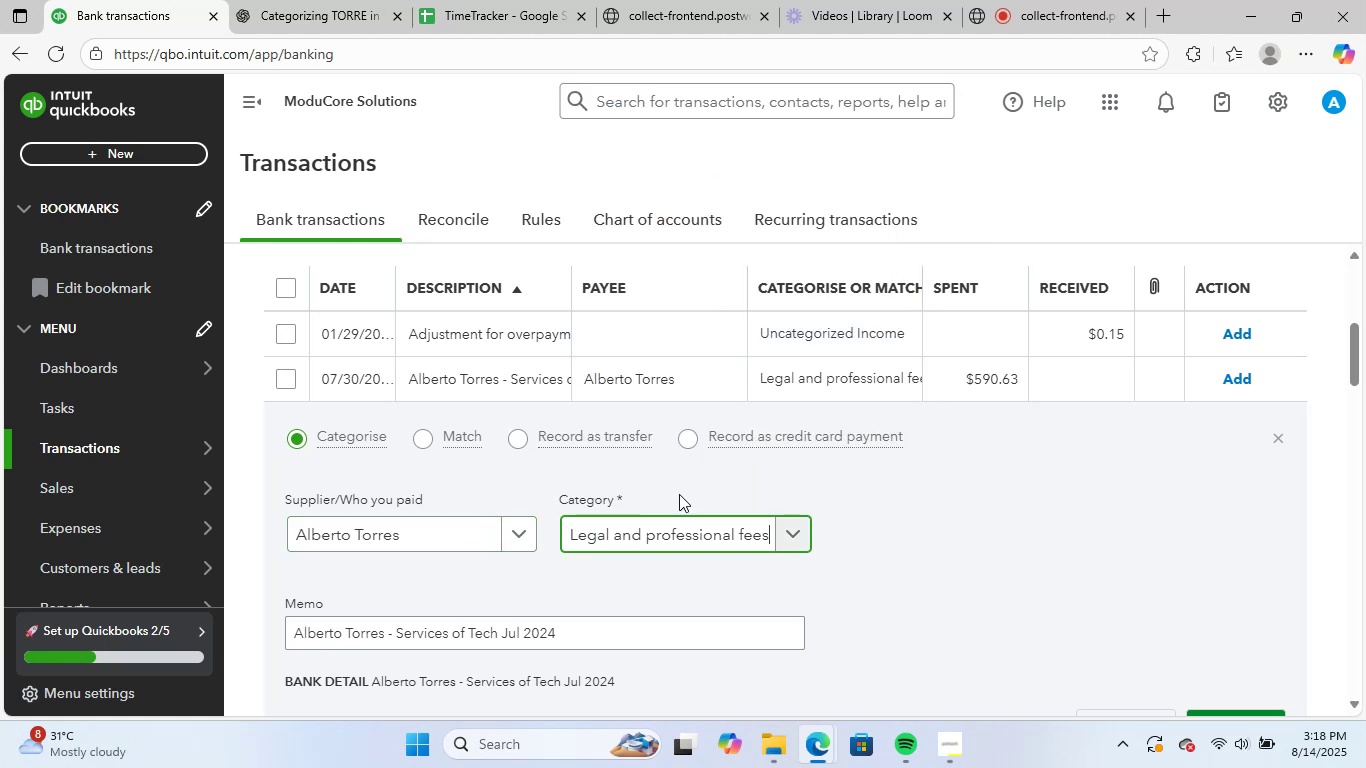 
scroll: coordinate [945, 504], scroll_direction: down, amount: 2.0
 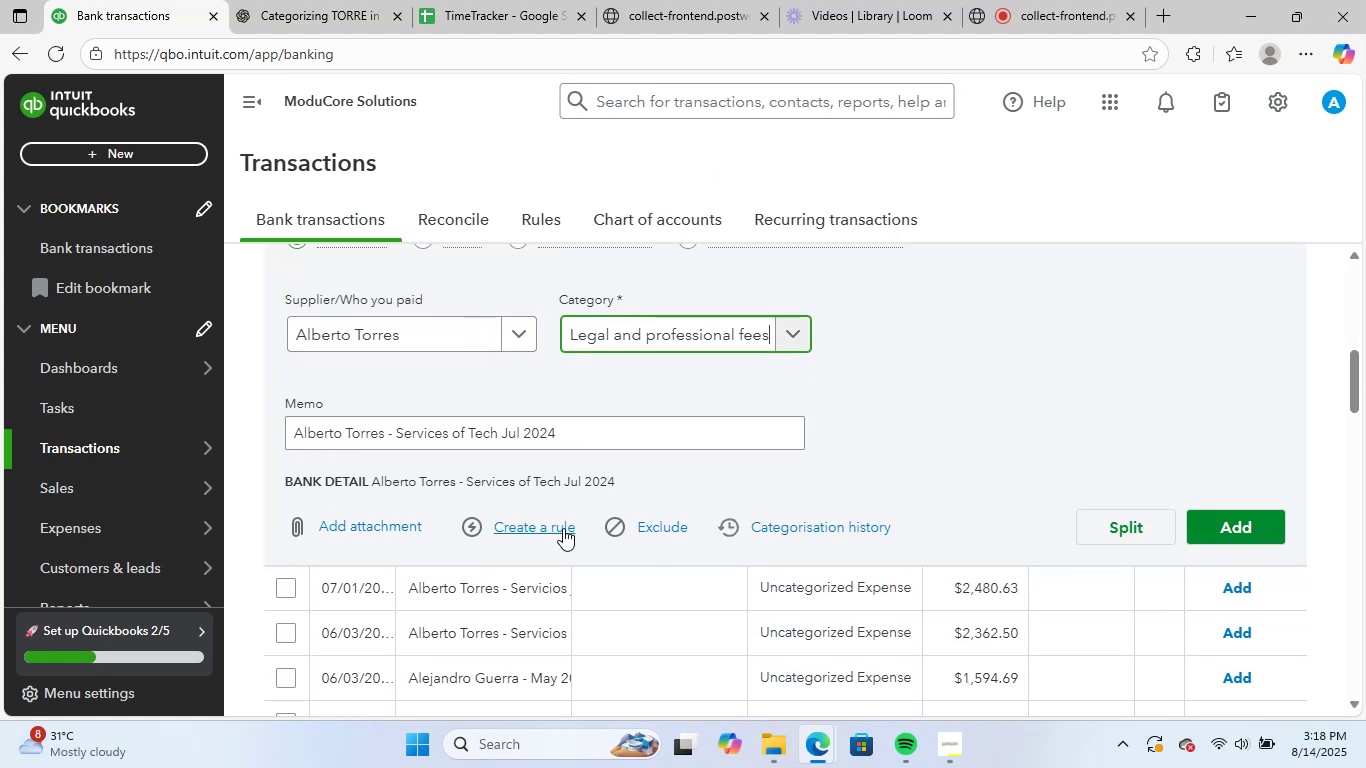 
left_click([532, 524])
 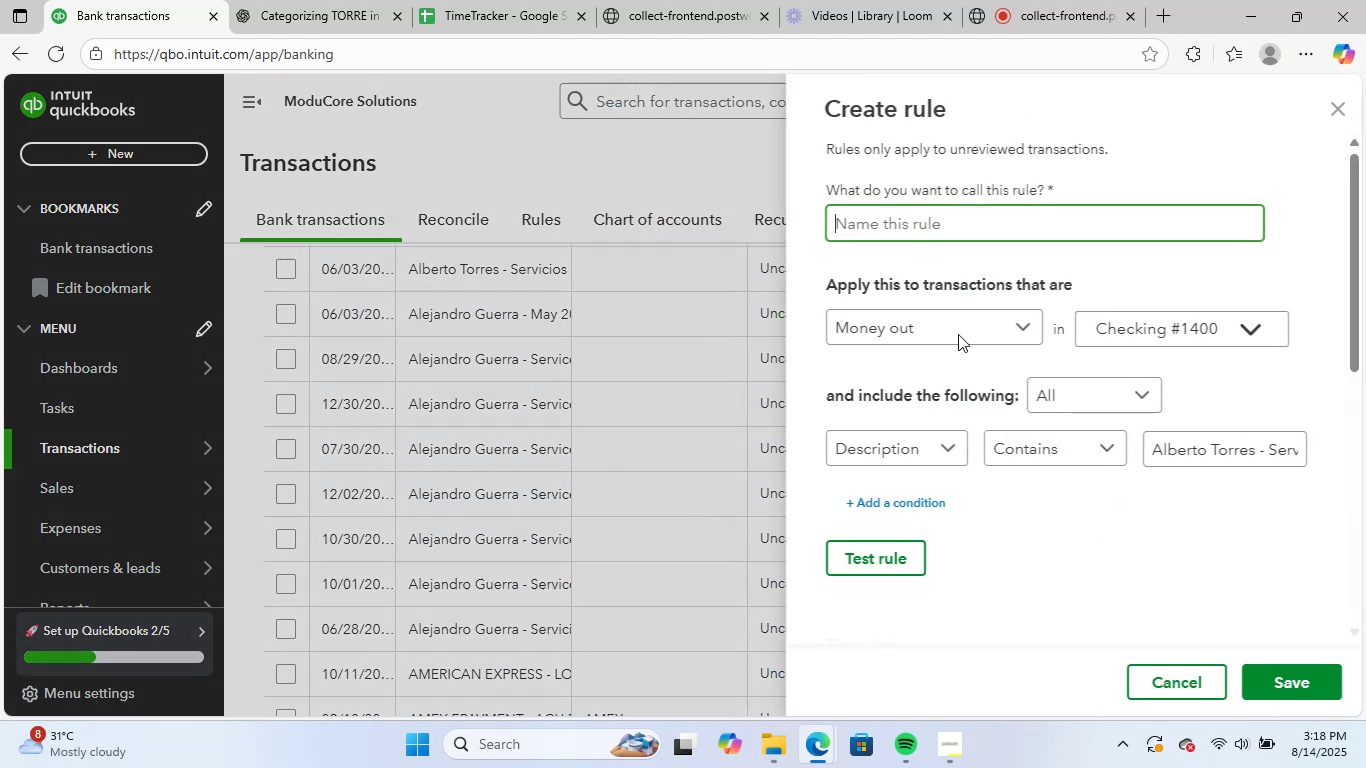 
key(Control+V)
 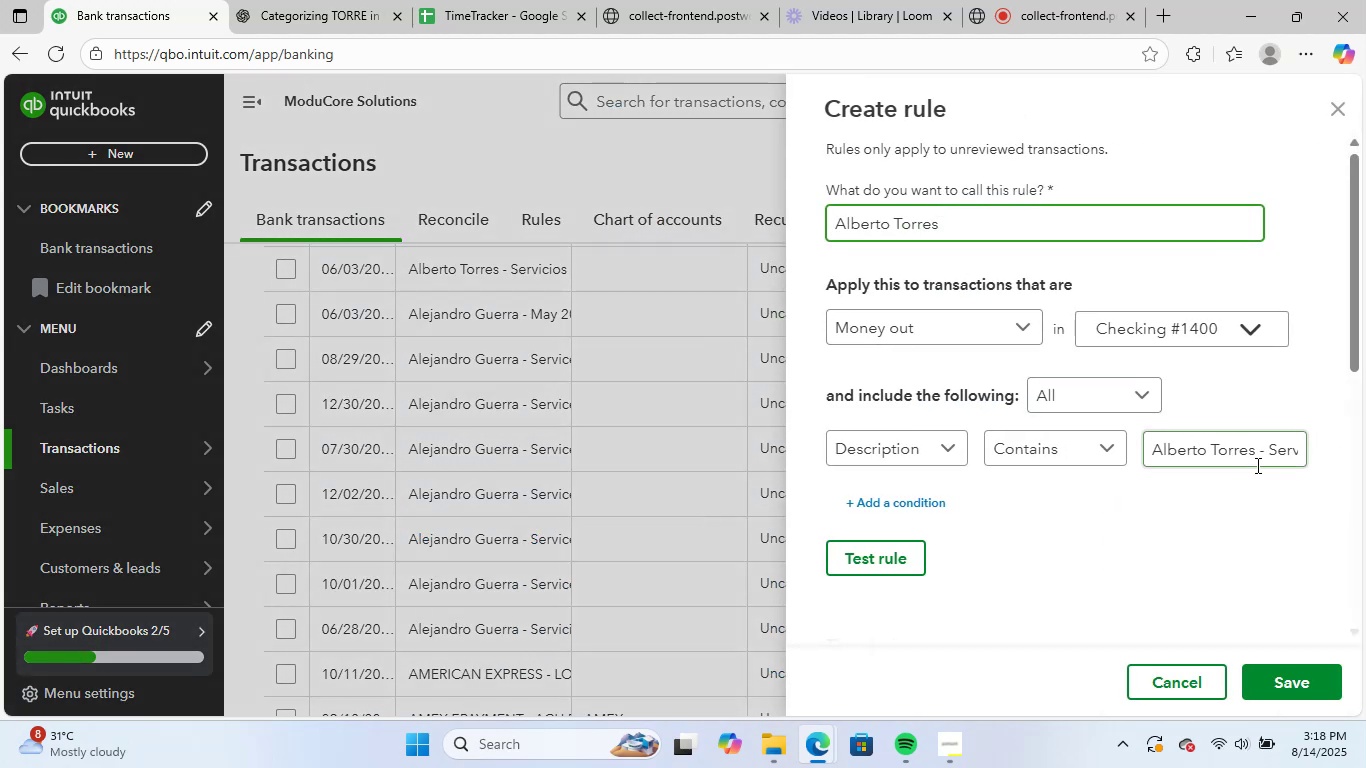 
left_click_drag(start_coordinate=[1256, 456], to_coordinate=[1365, 438])
 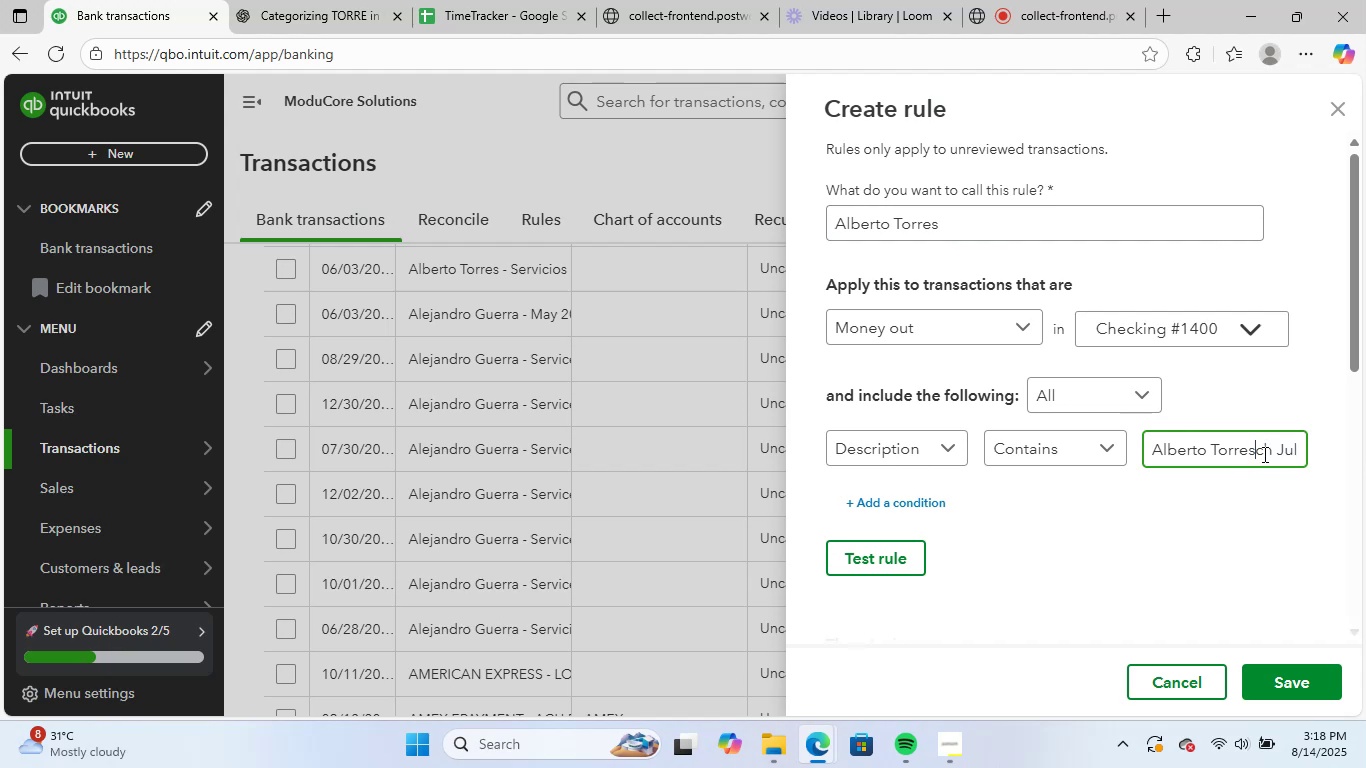 
key(Backspace)
 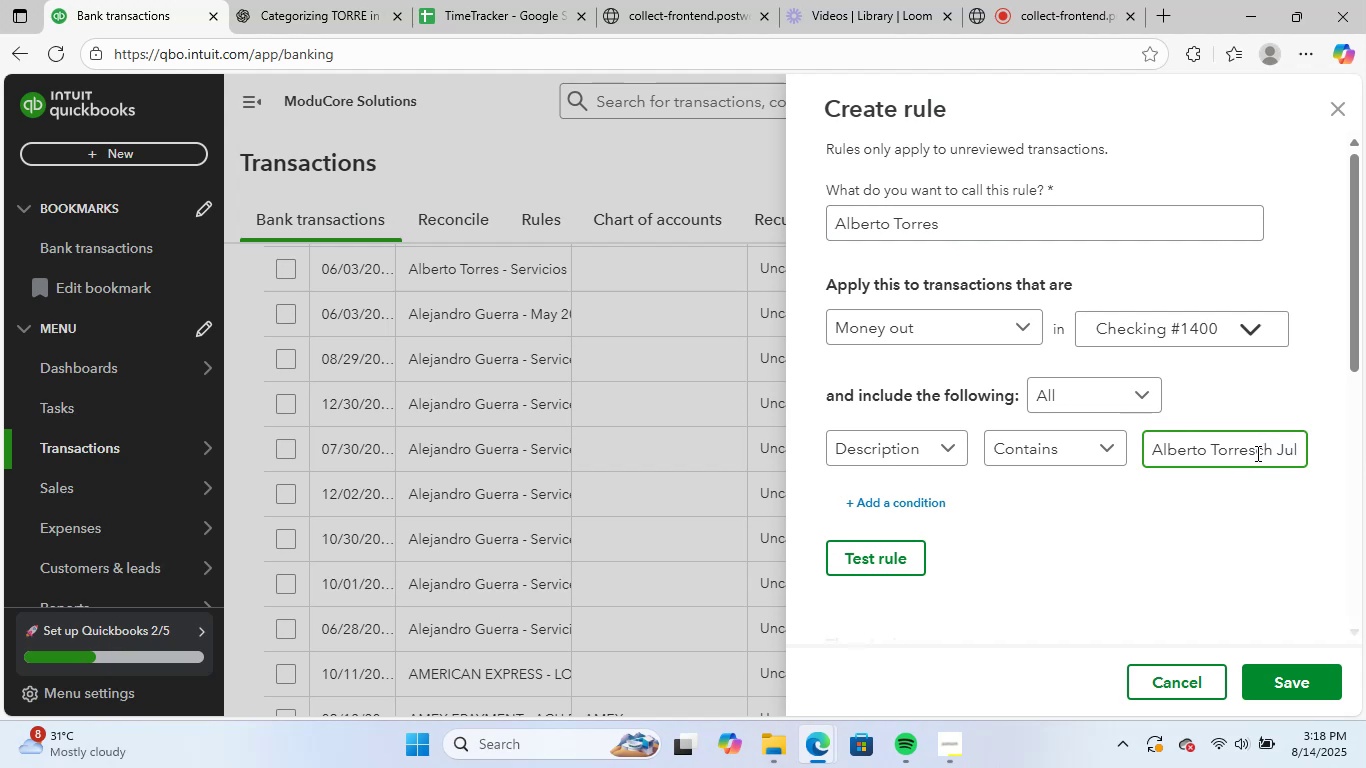 
left_click_drag(start_coordinate=[1255, 452], to_coordinate=[1365, 435])
 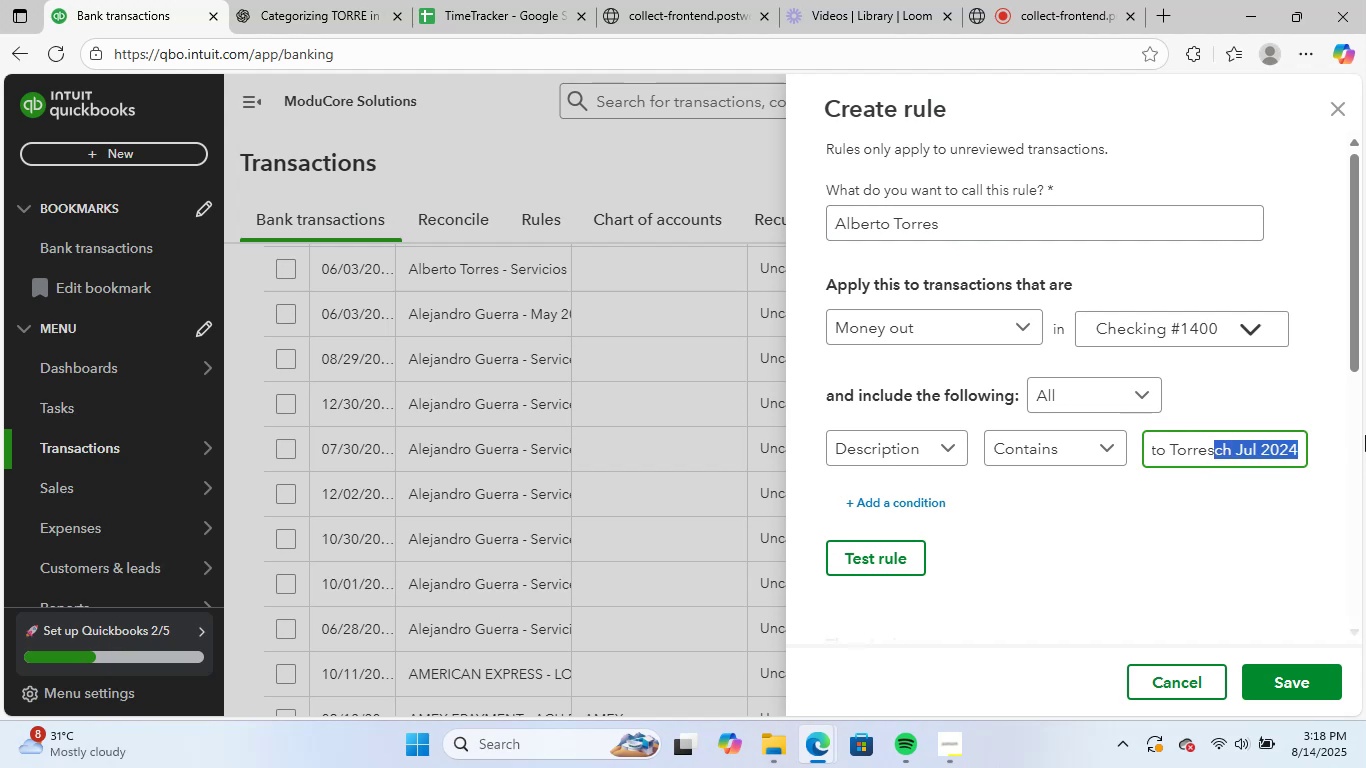 
key(Backspace)
 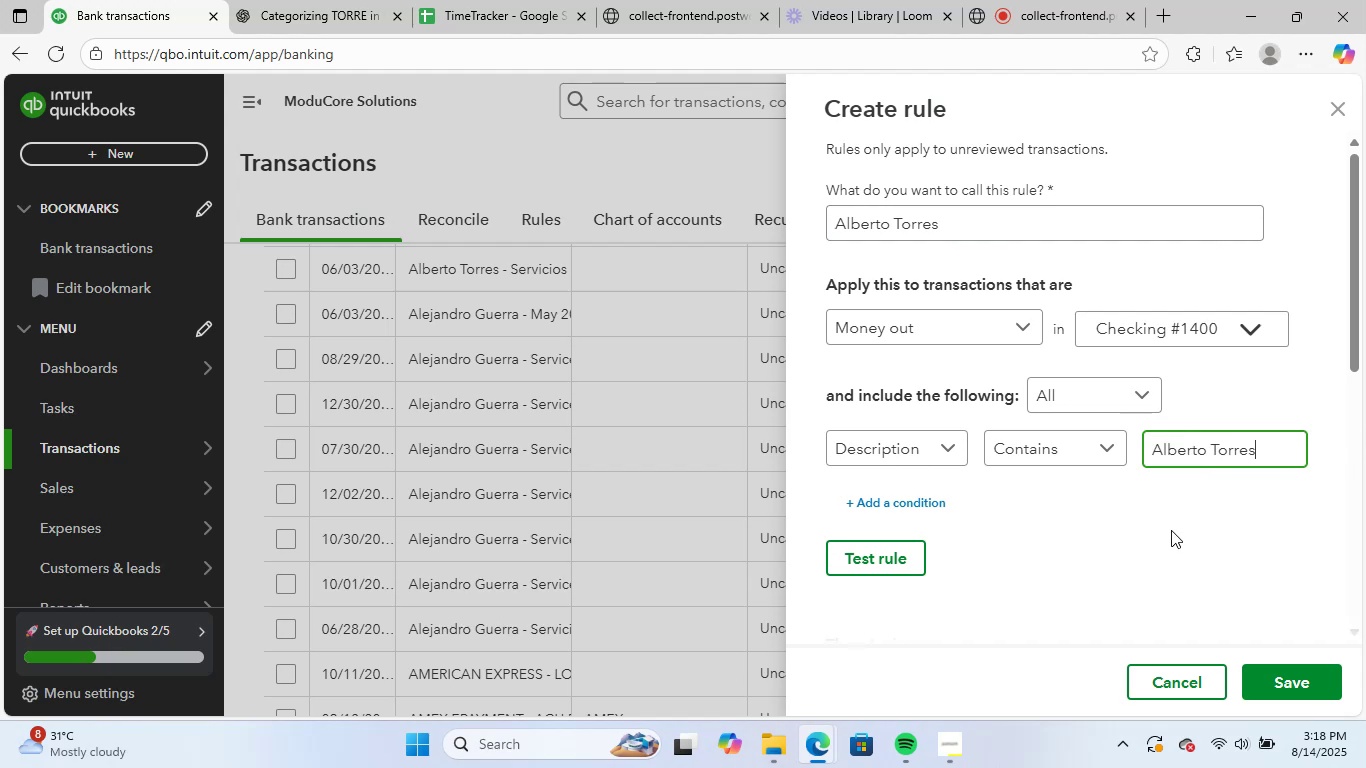 
left_click([1171, 530])
 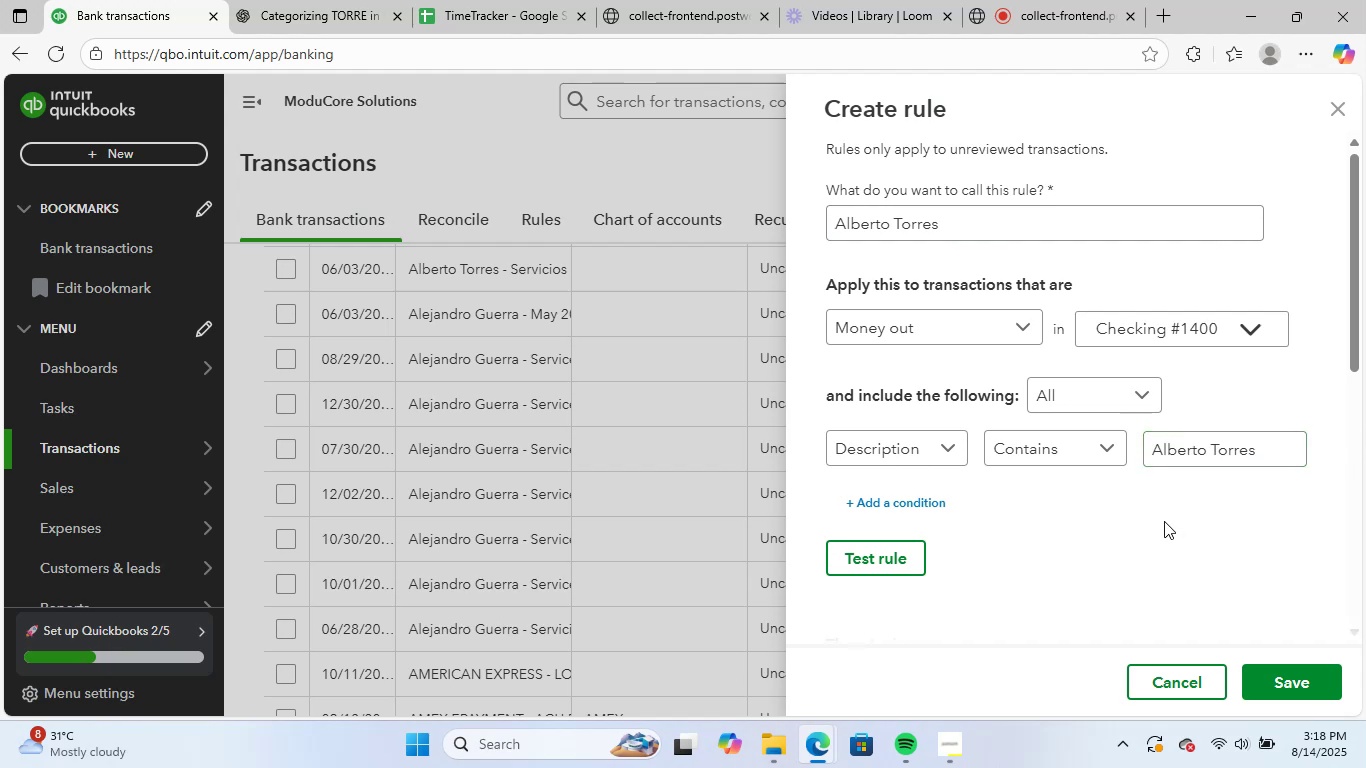 
scroll: coordinate [1164, 524], scroll_direction: down, amount: 6.0
 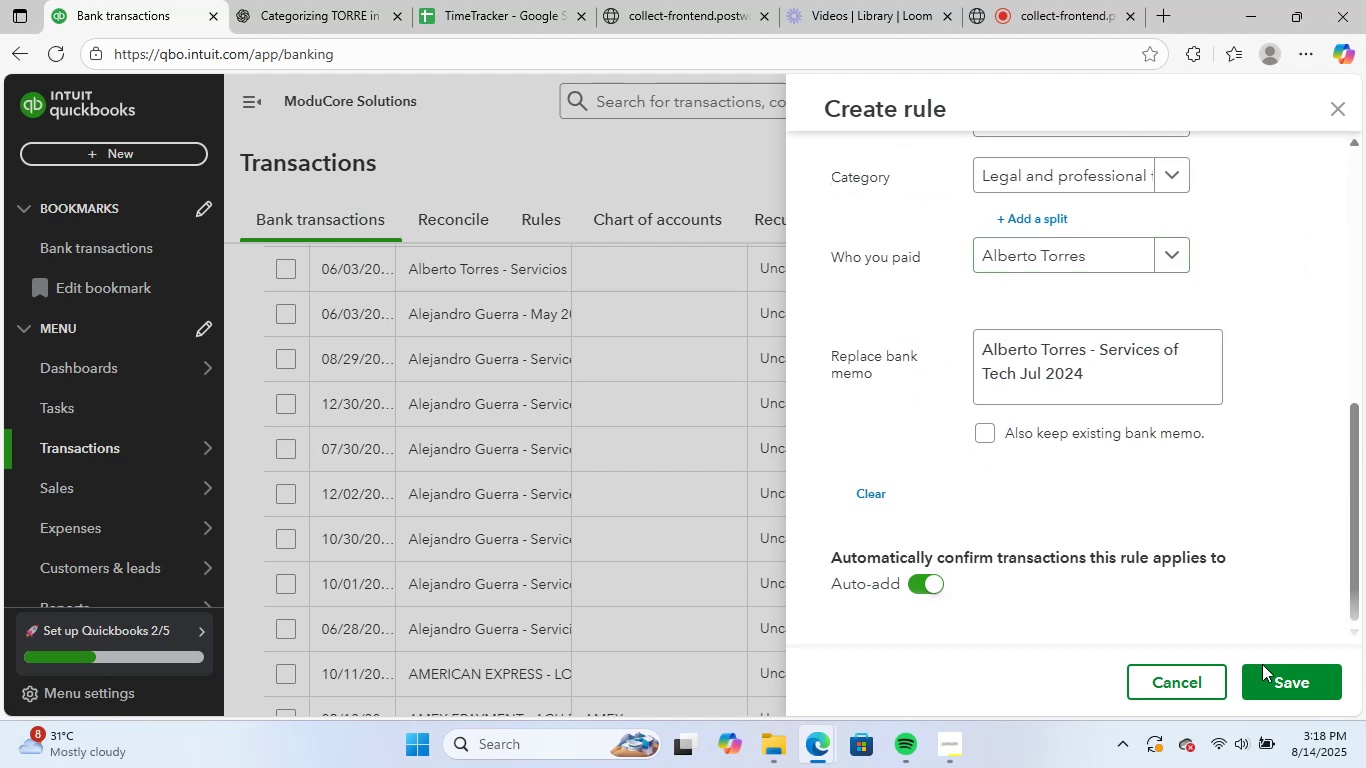 
left_click([1284, 683])
 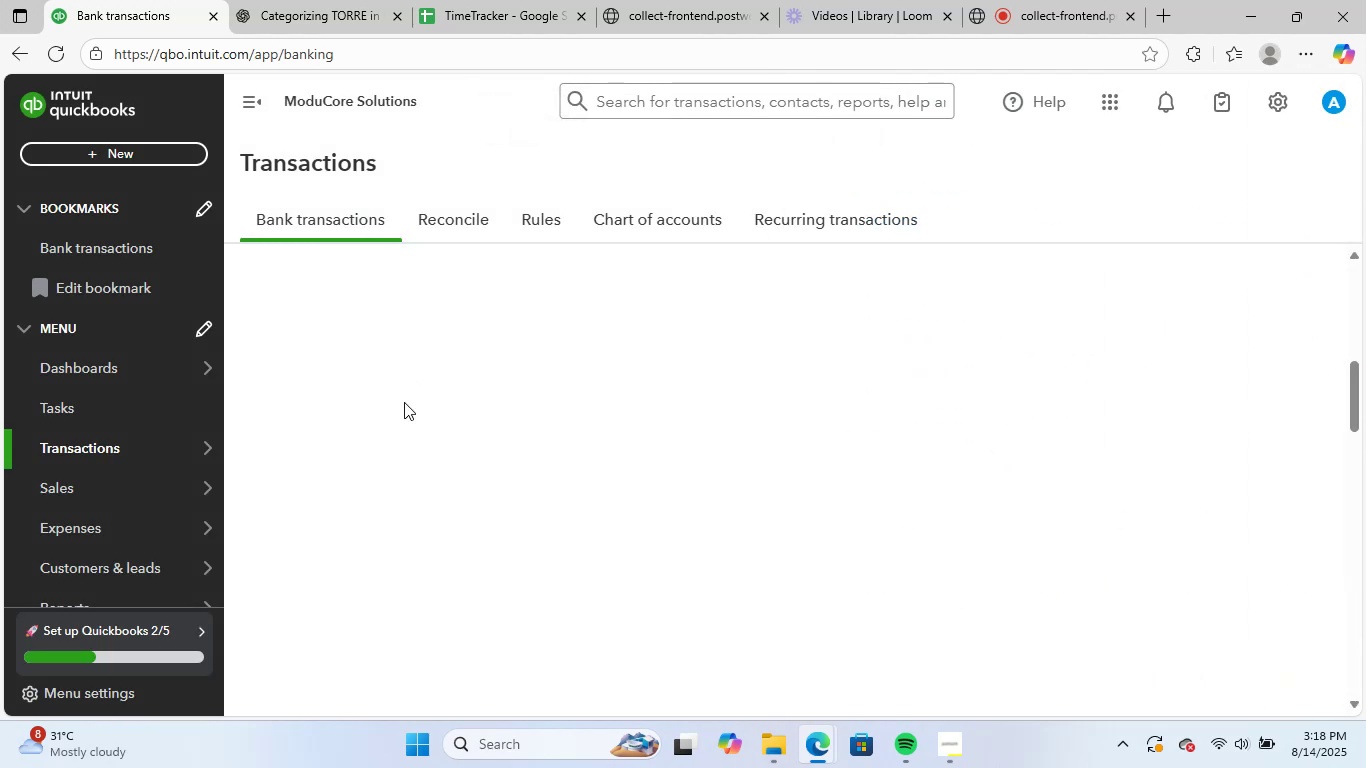 
scroll: coordinate [492, 497], scroll_direction: up, amount: 2.0
 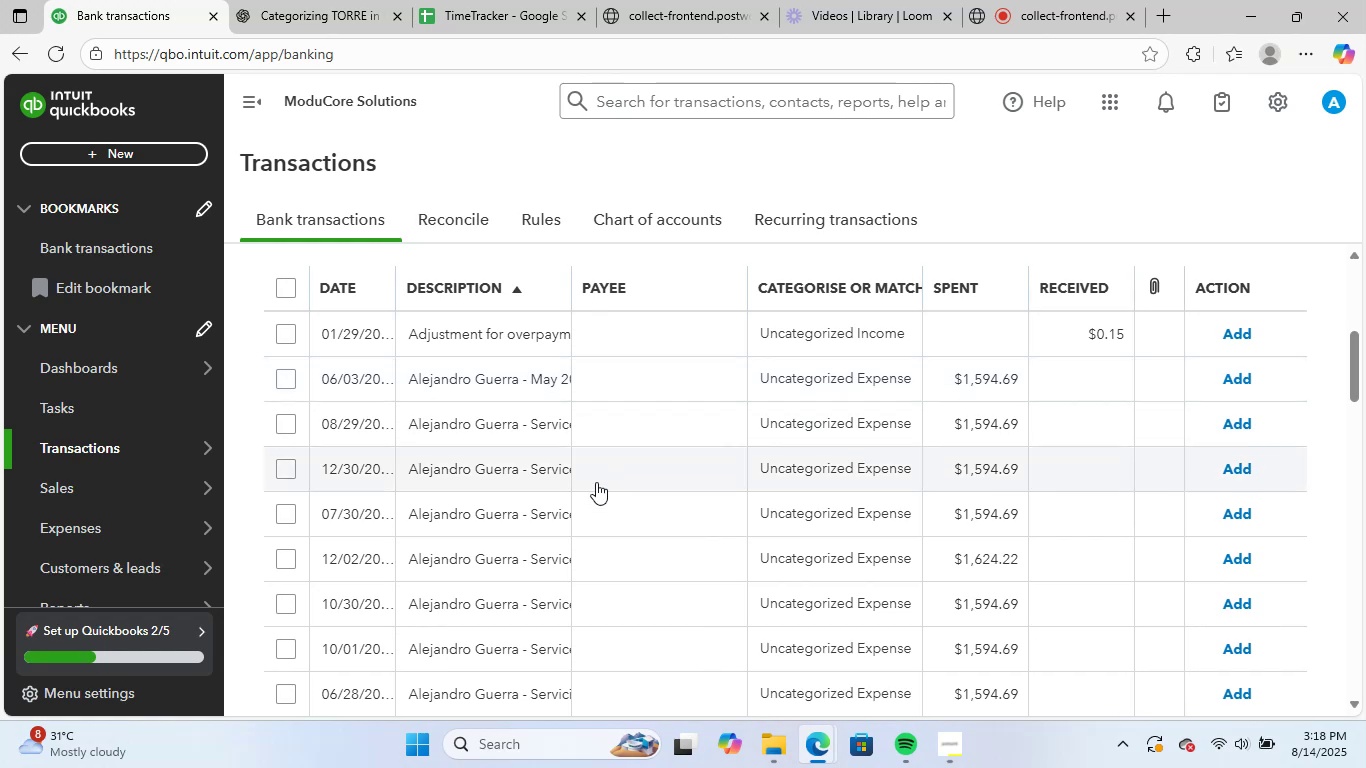 
left_click([535, 385])
 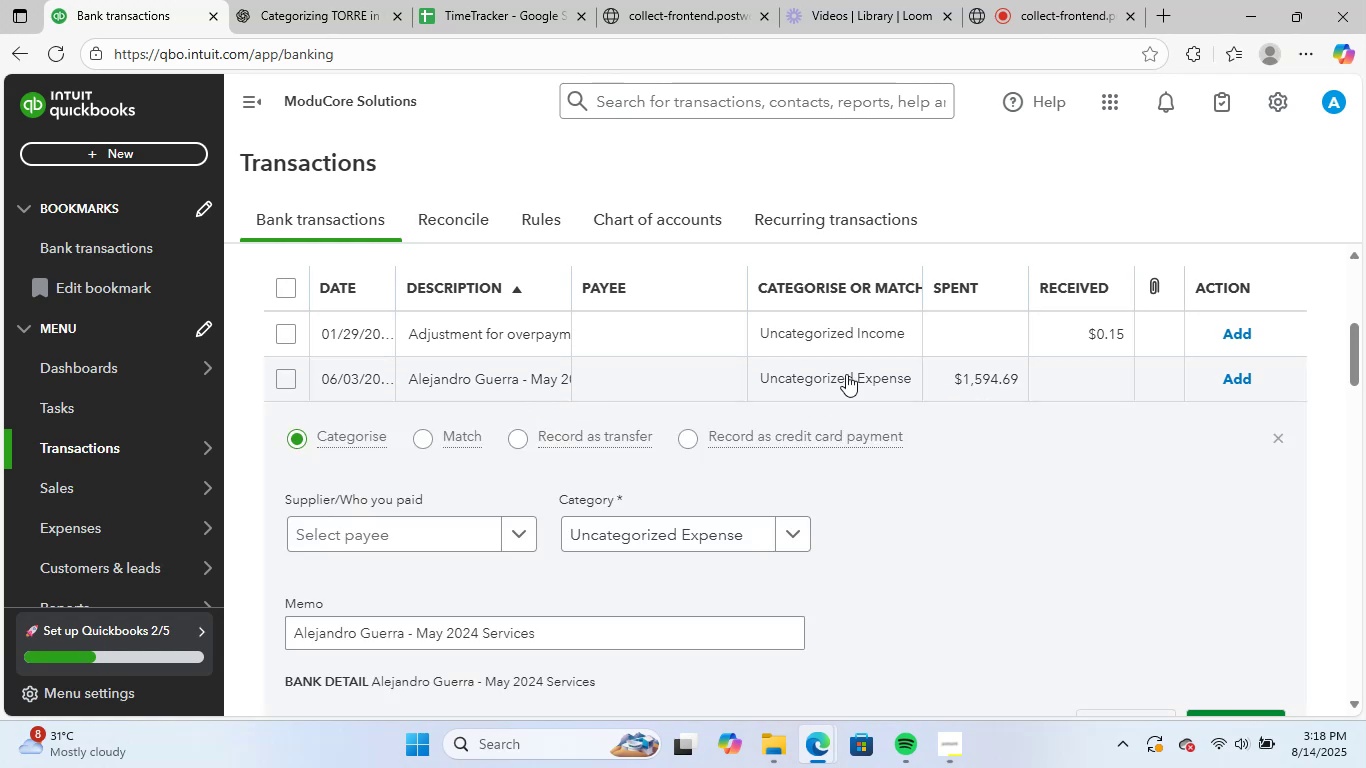 
scroll: coordinate [1041, 359], scroll_direction: down, amount: 2.0
 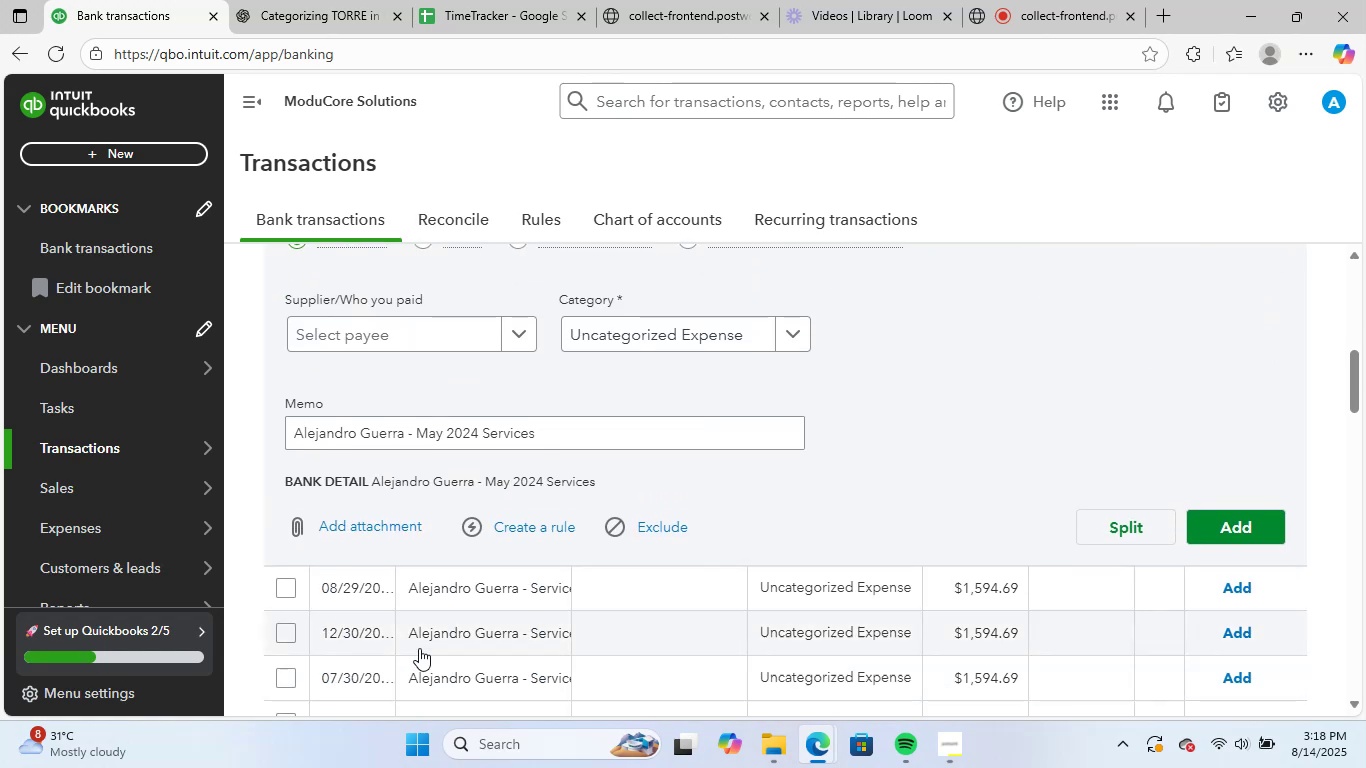 
left_click([462, 629])
 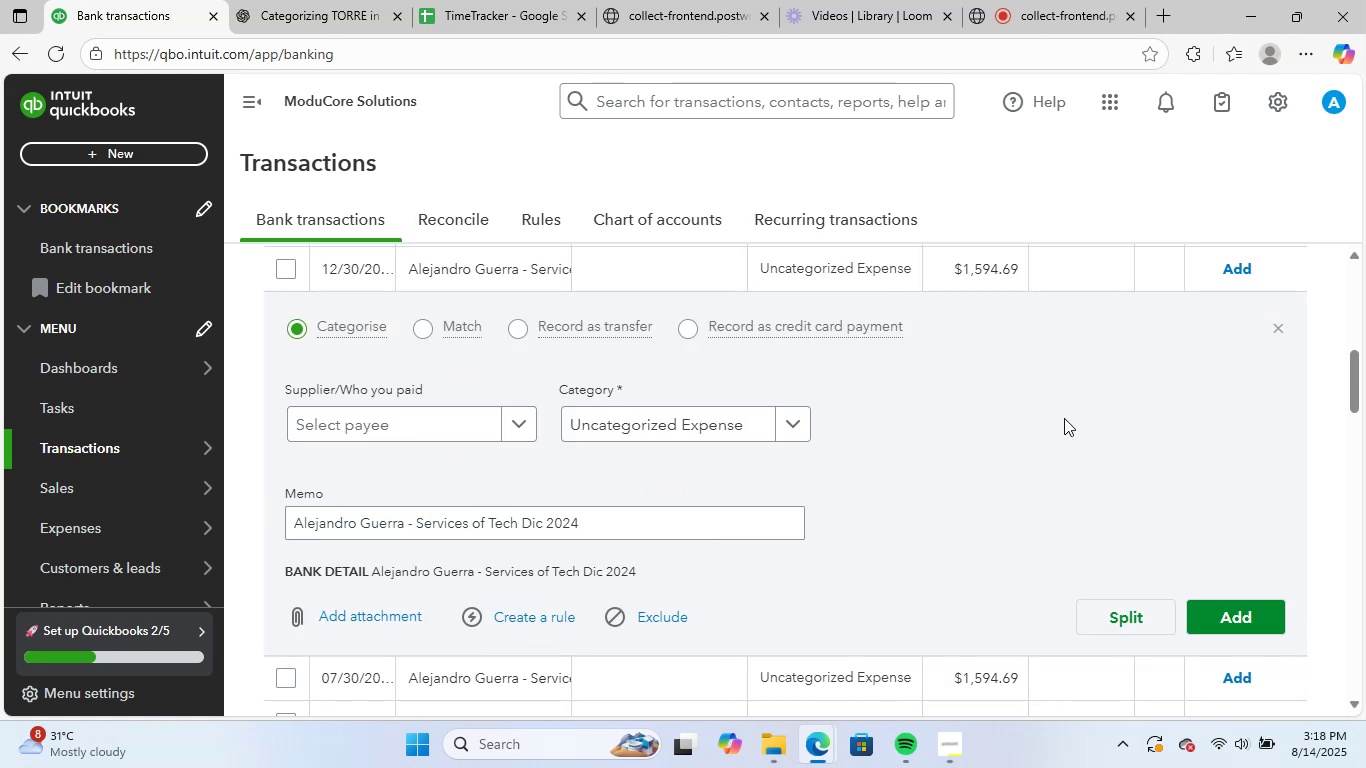 
left_click([1285, 323])
 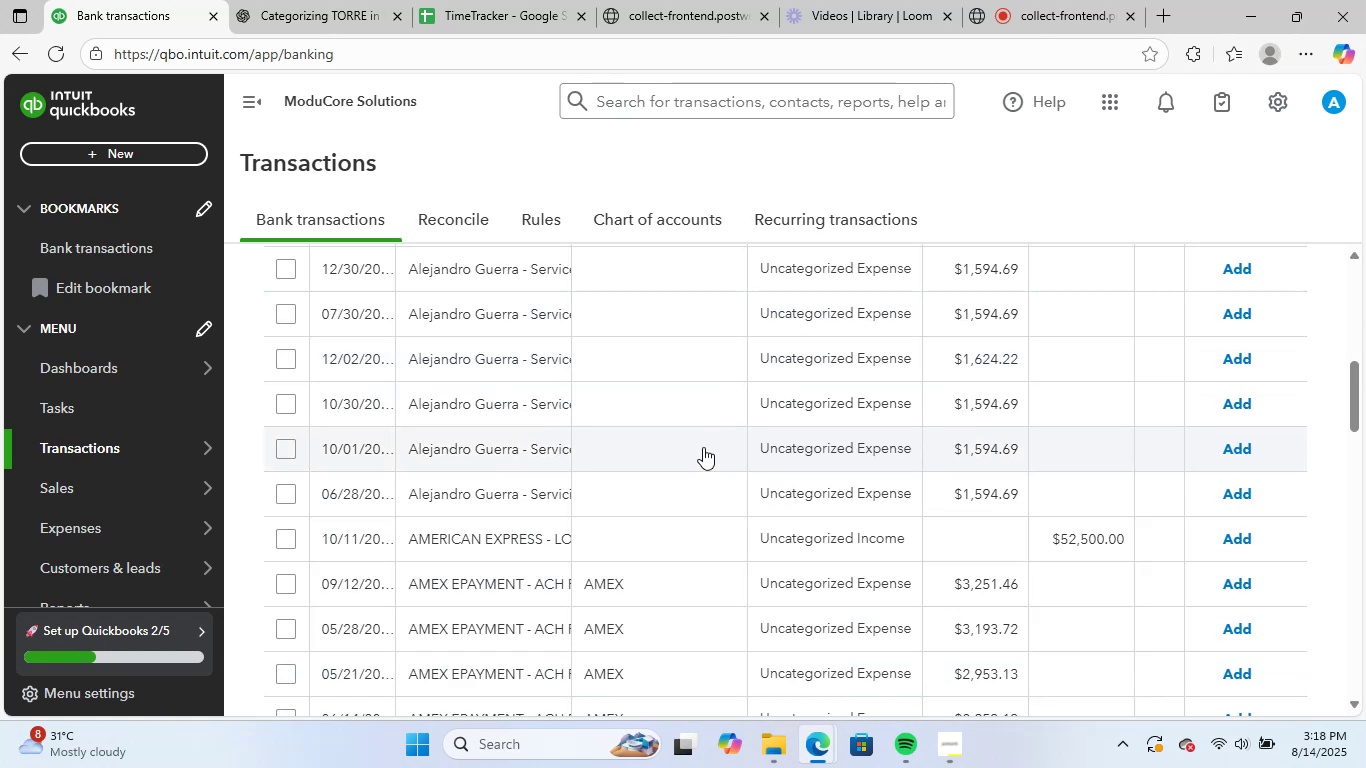 
scroll: coordinate [679, 461], scroll_direction: up, amount: 2.0
 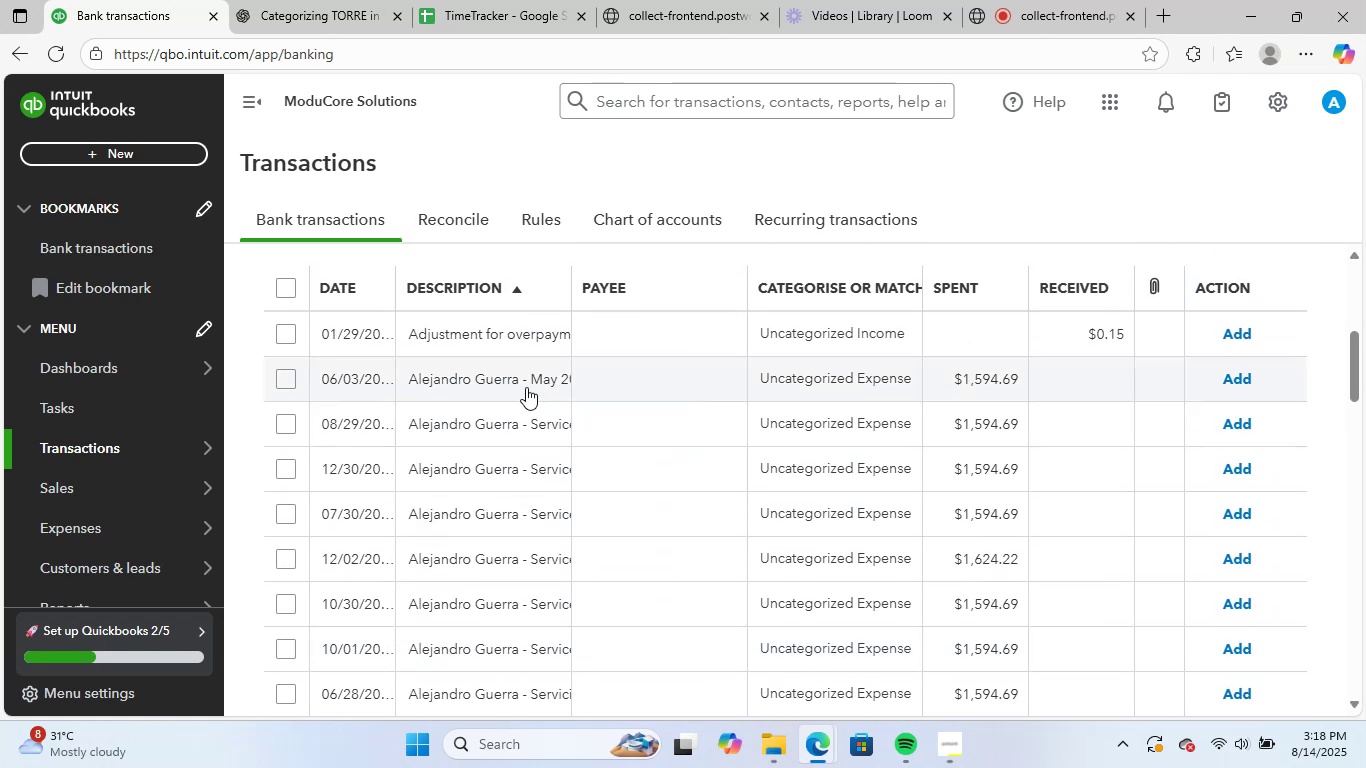 
left_click([507, 382])
 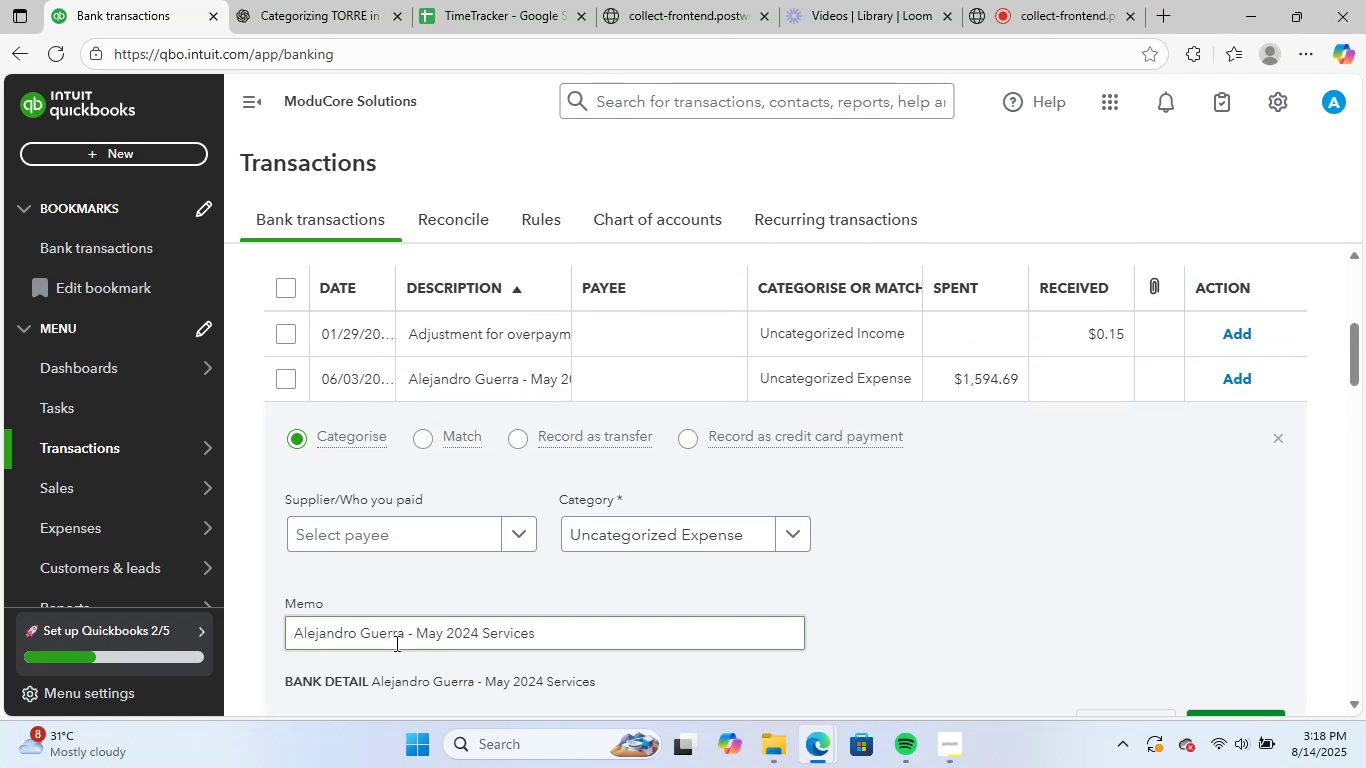 
left_click_drag(start_coordinate=[403, 636], to_coordinate=[224, 623])
 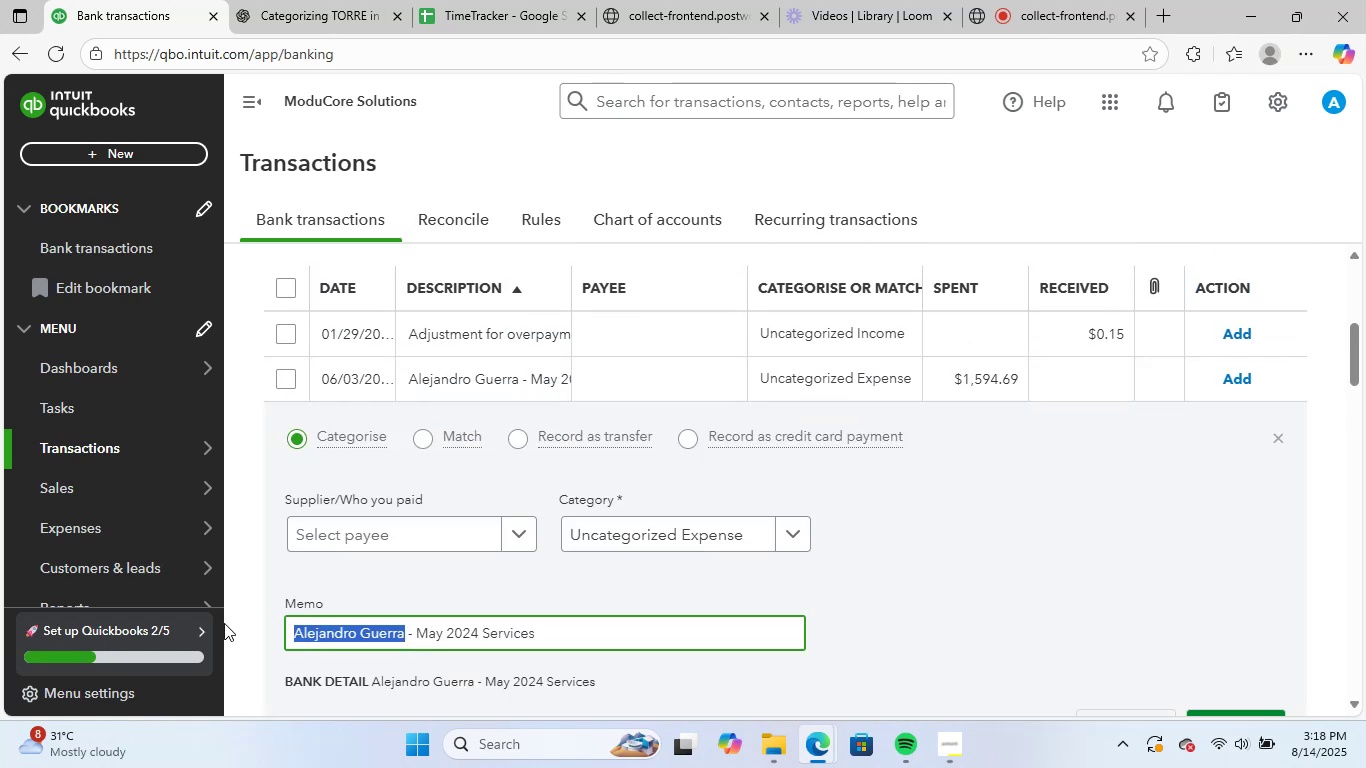 
key(Control+C)
 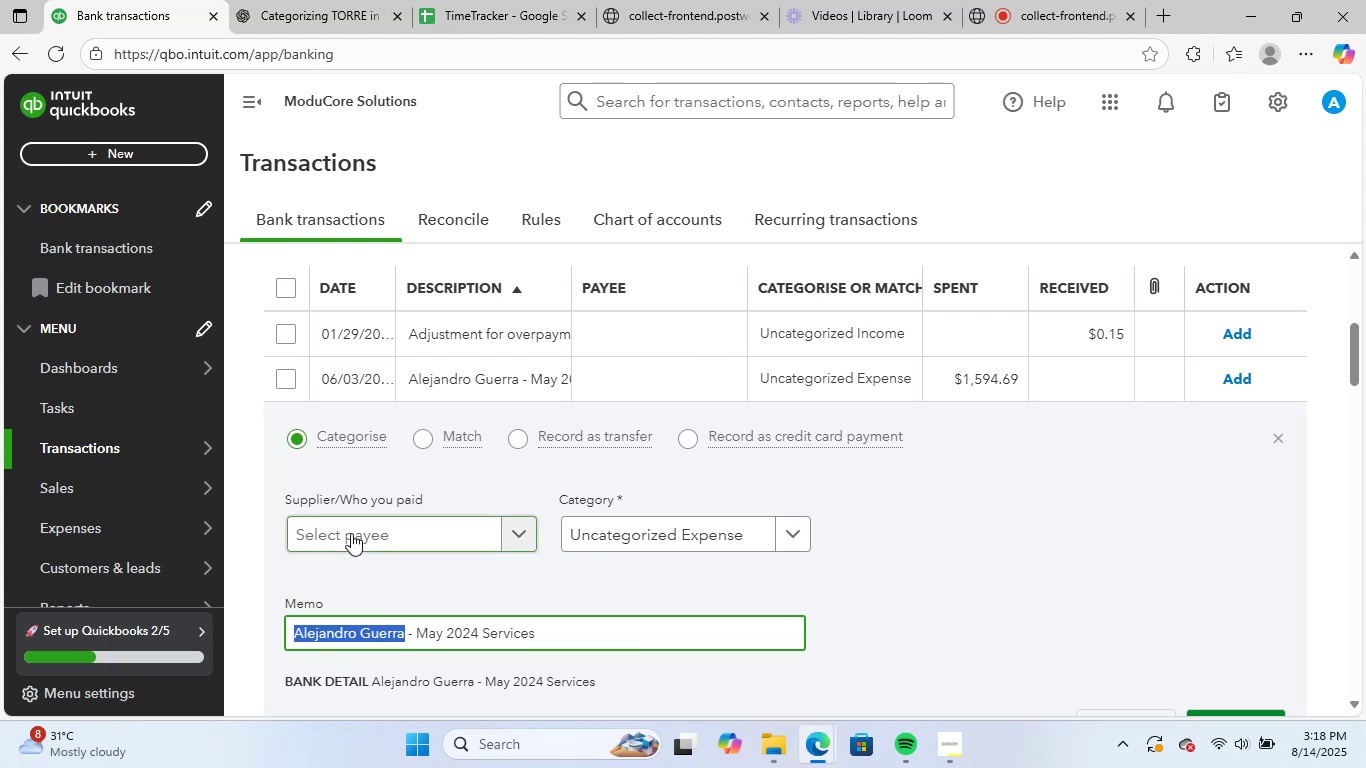 
left_click([355, 531])
 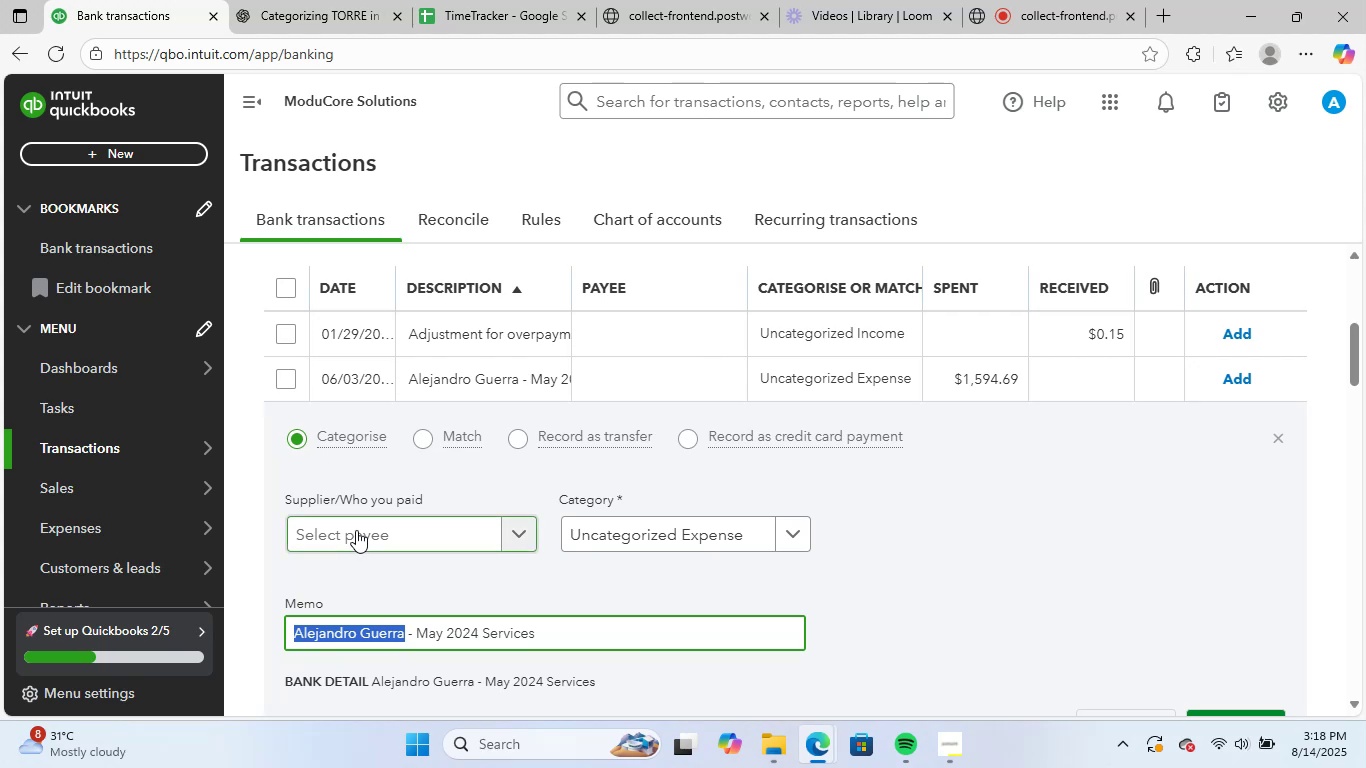 
key(Control+V)
 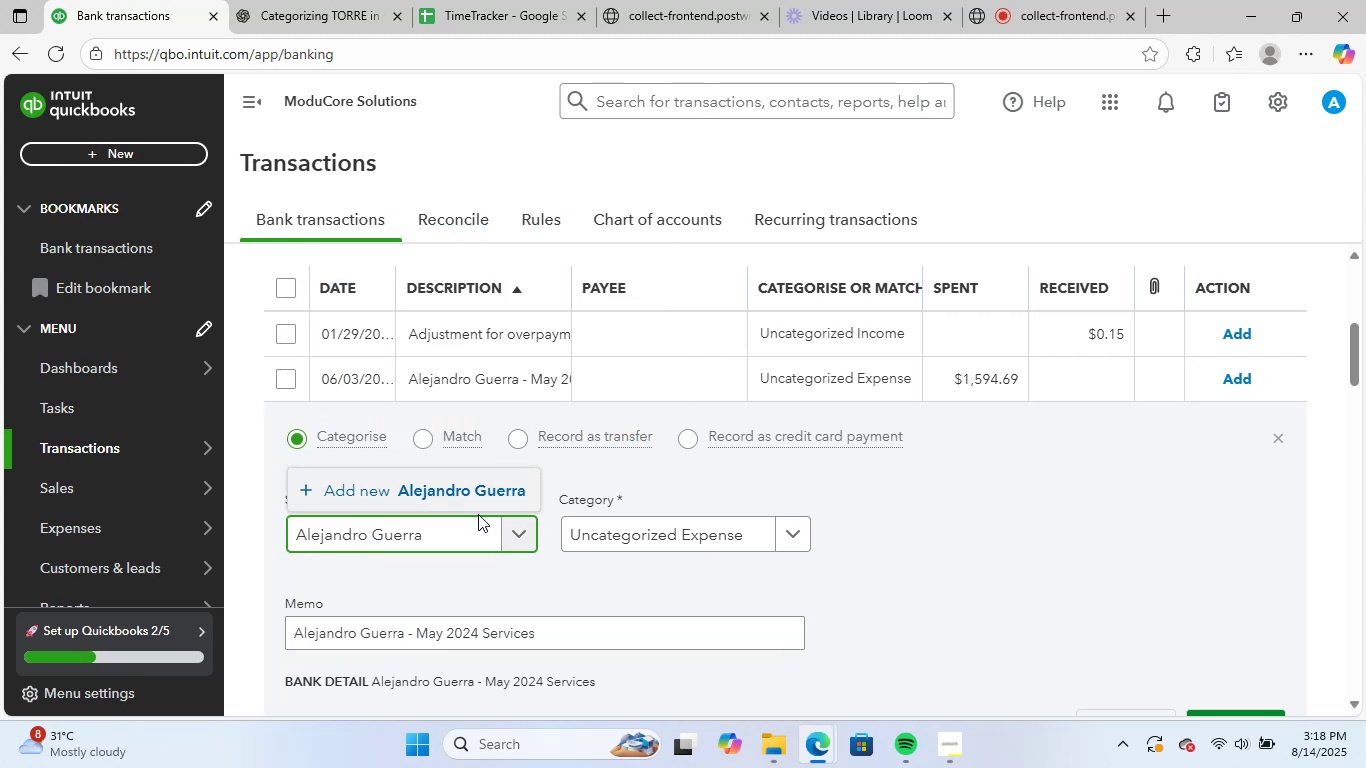 
left_click([475, 480])
 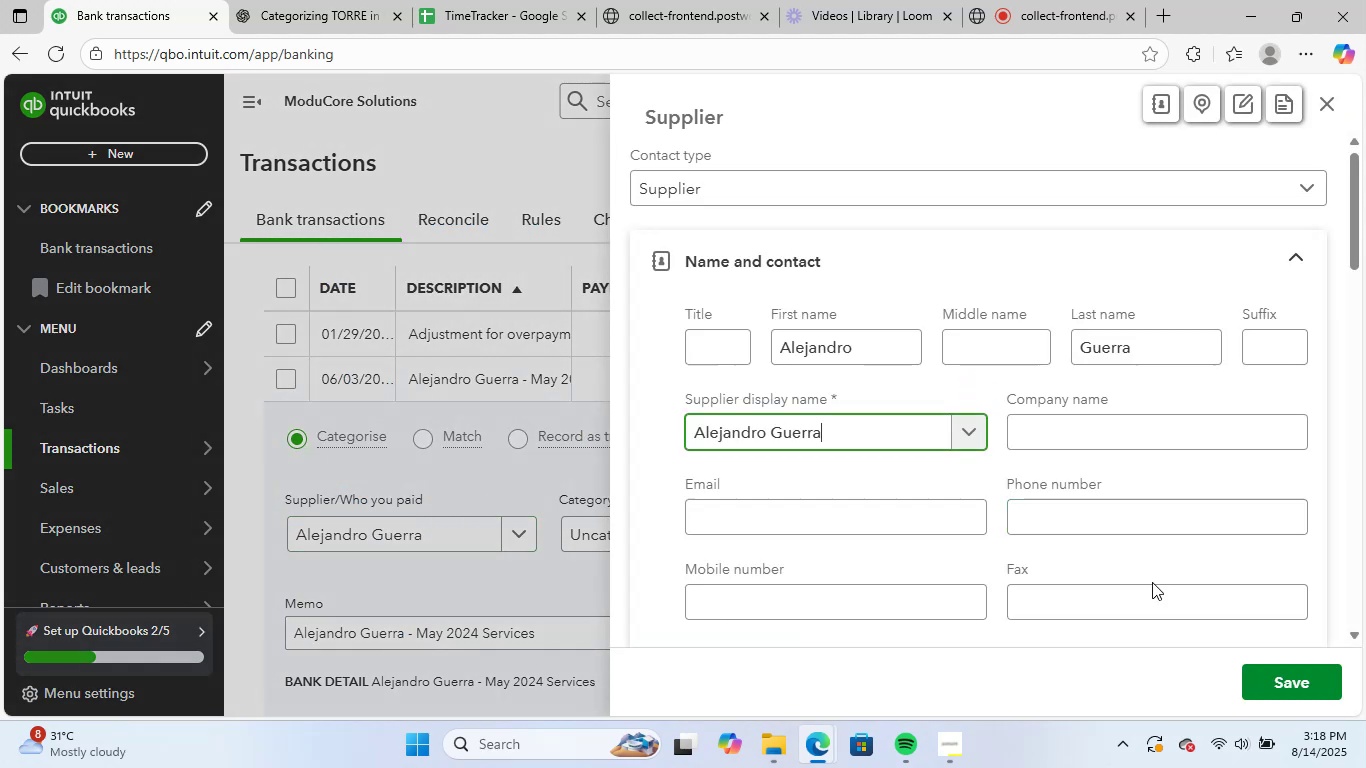 
left_click([1270, 674])
 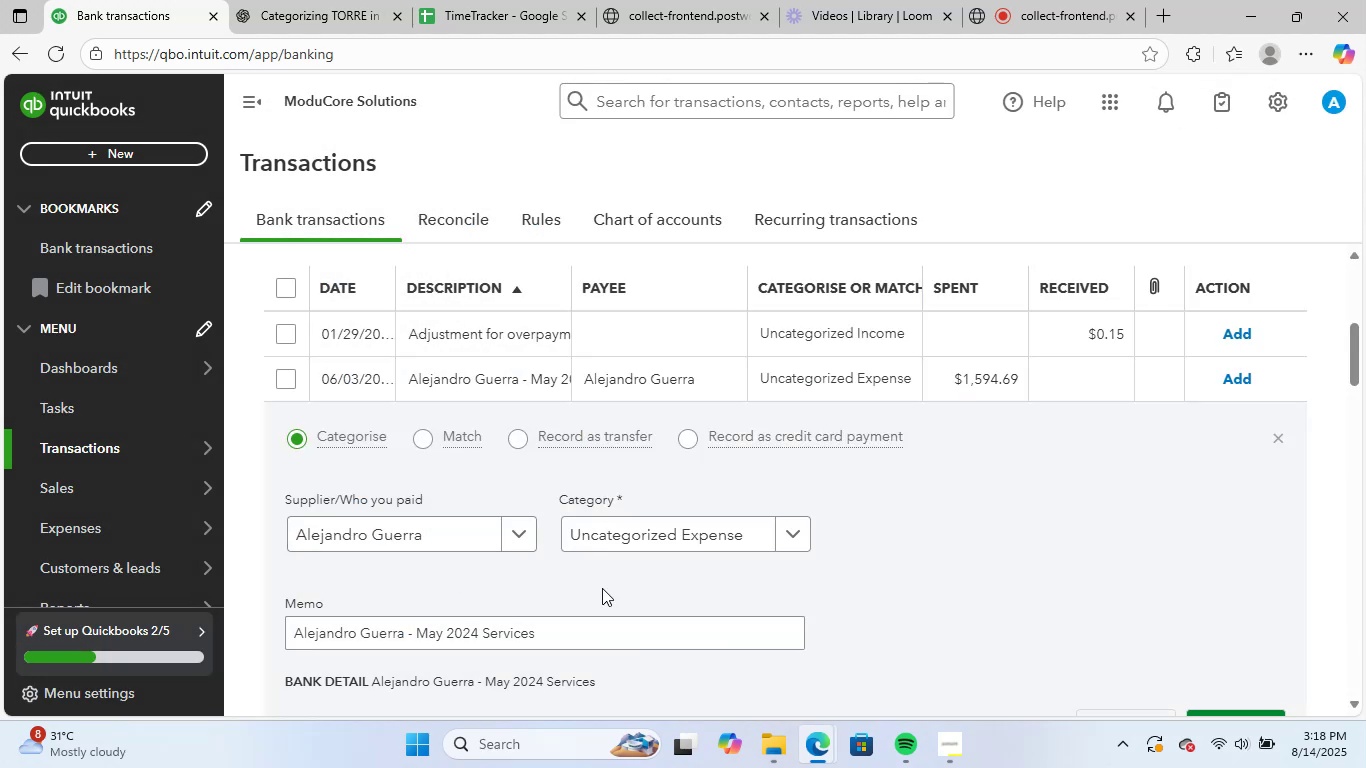 
left_click([661, 532])
 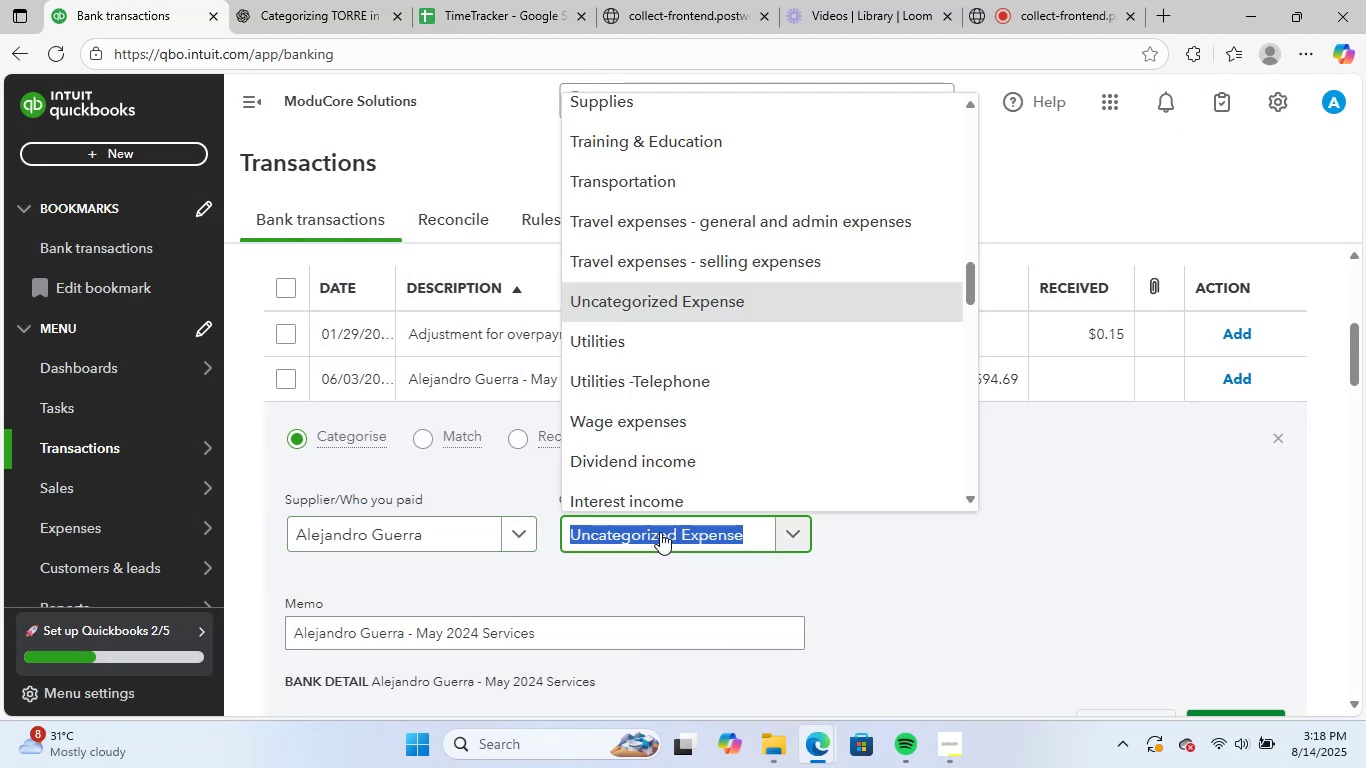 
type(lw)
key(Backspace)
type(eg)
 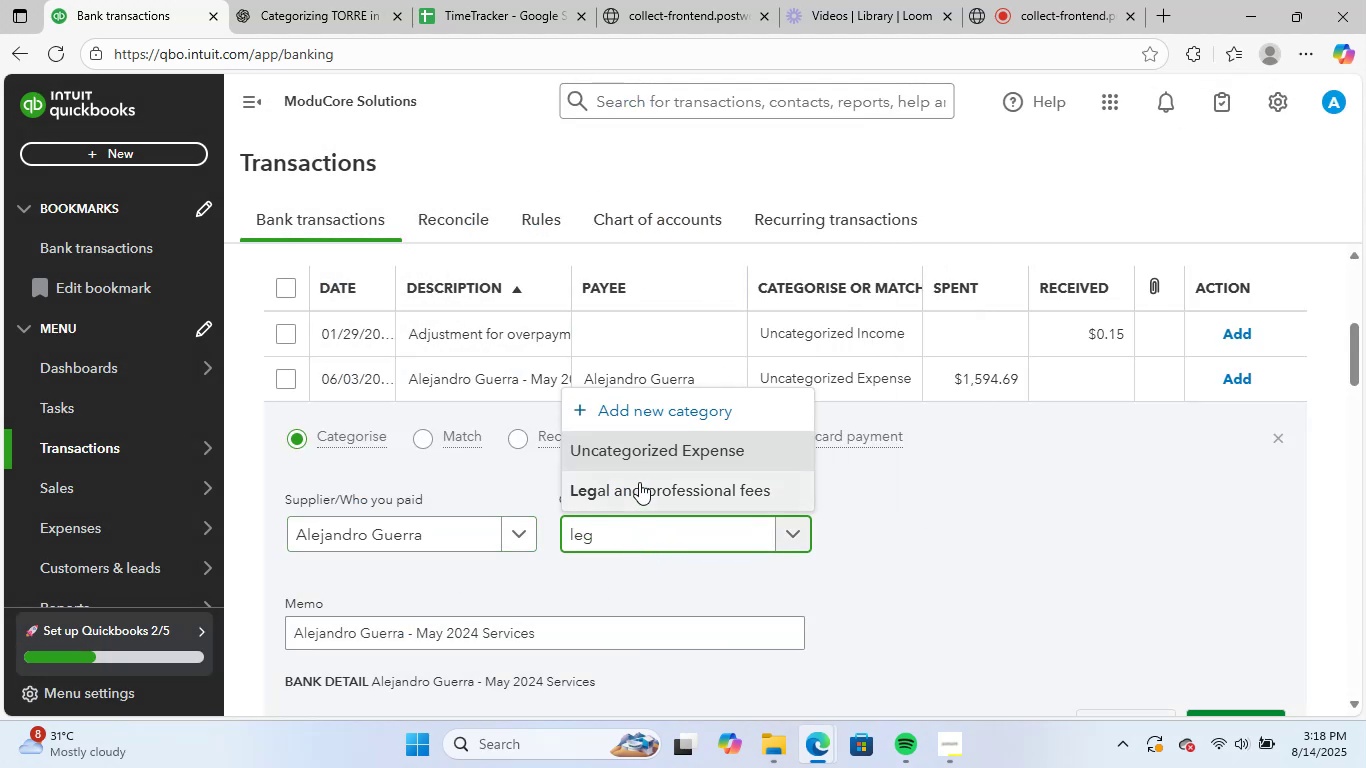 
left_click([640, 482])
 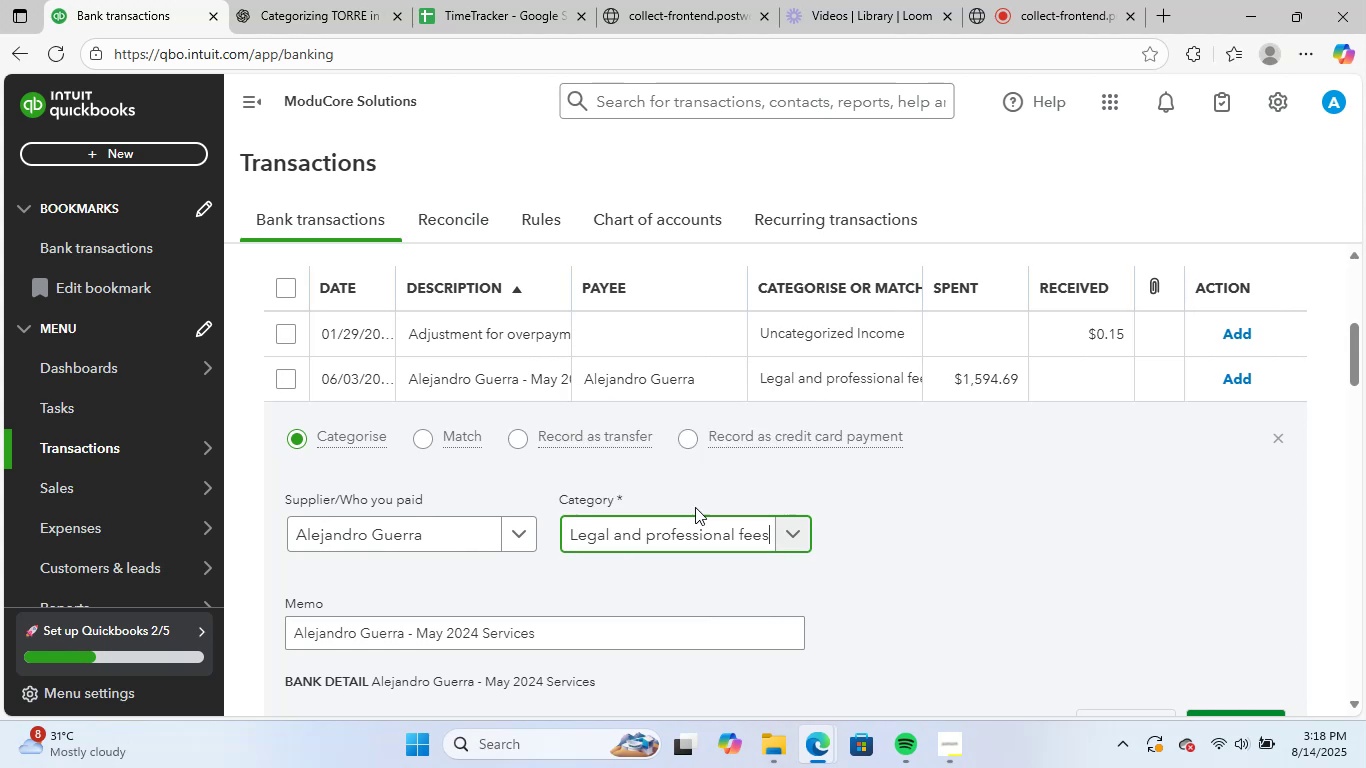 
scroll: coordinate [816, 540], scroll_direction: down, amount: 2.0
 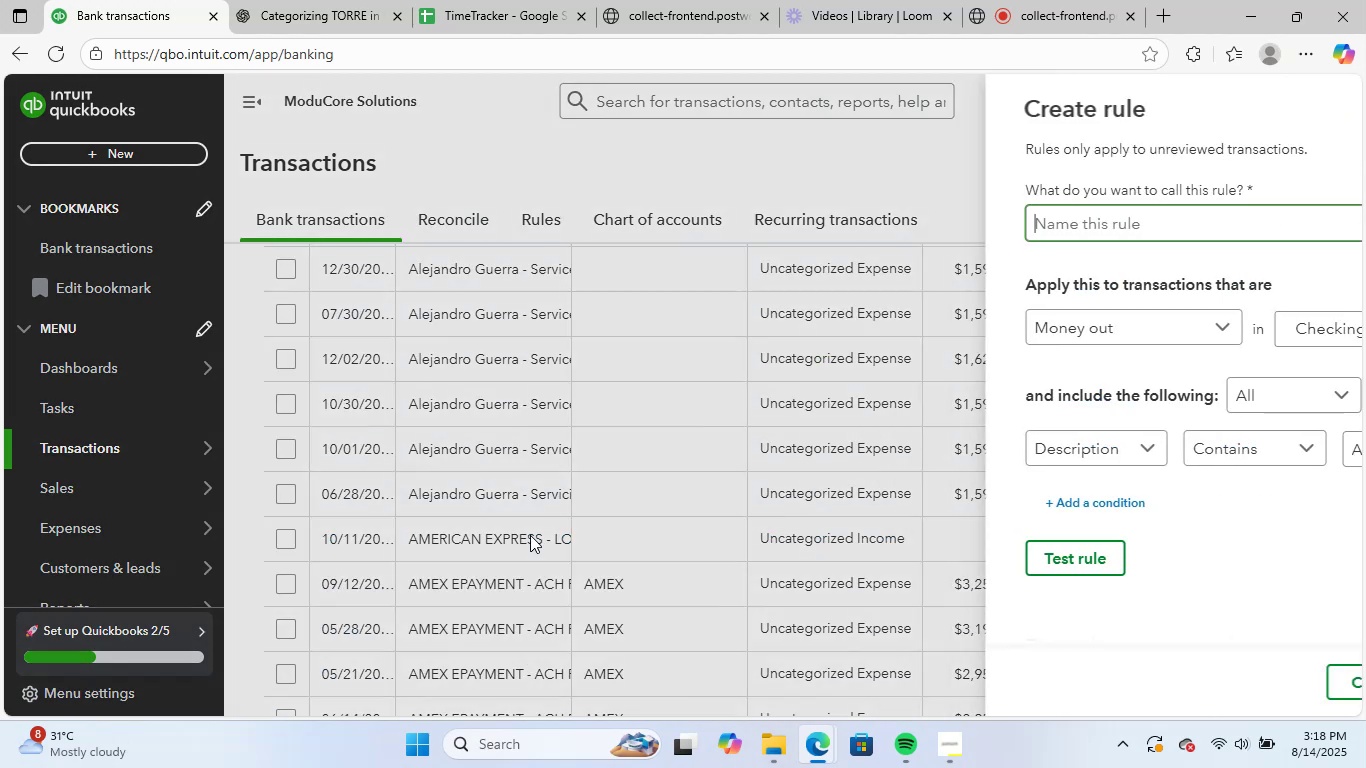 
key(Control+V)
 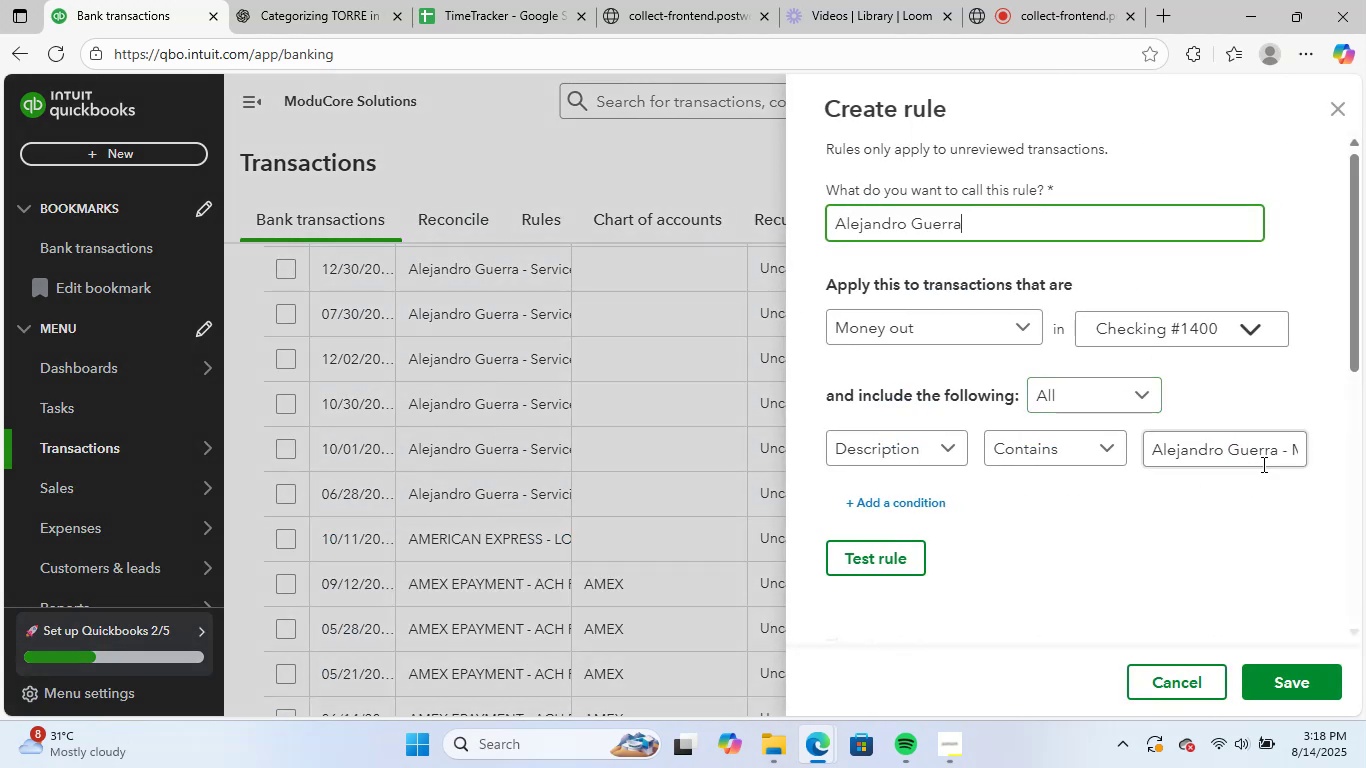 
left_click_drag(start_coordinate=[1280, 453], to_coordinate=[1364, 420])
 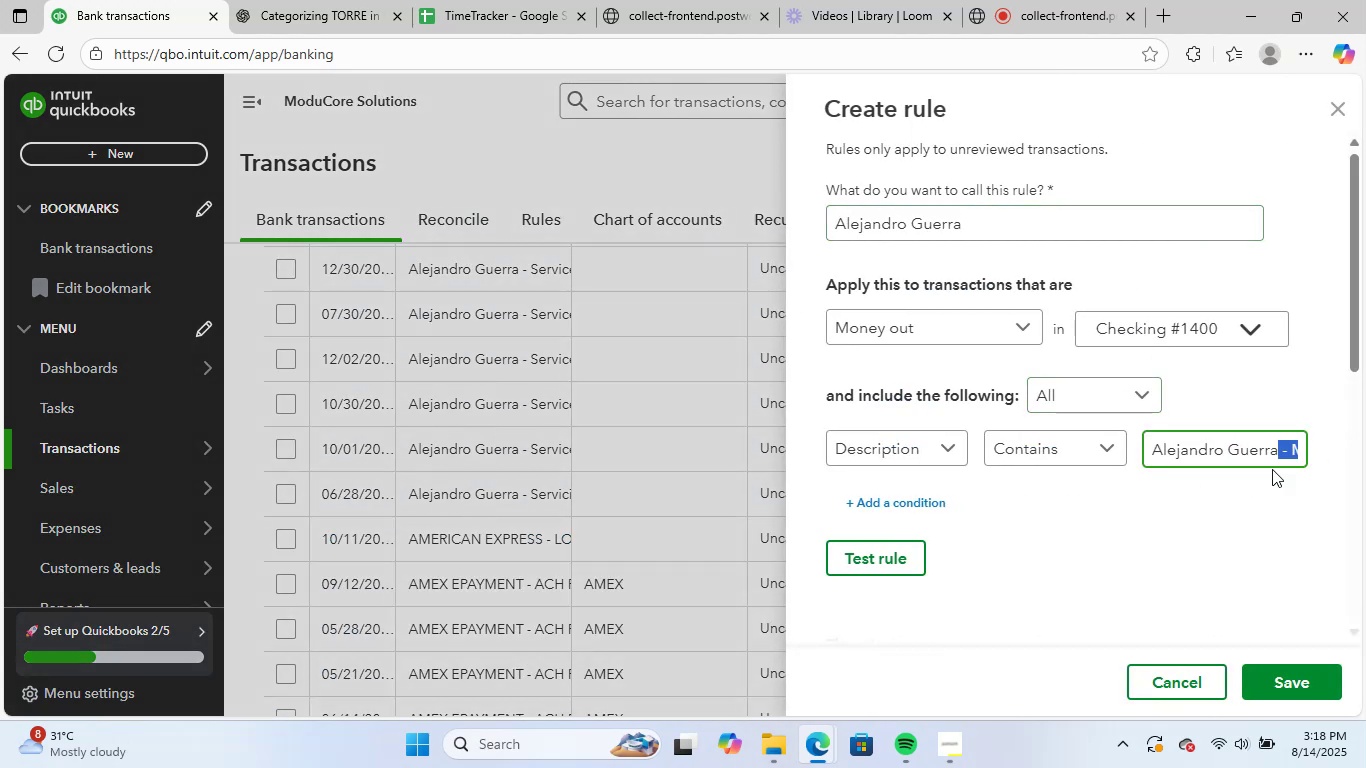 
key(Backspace)
 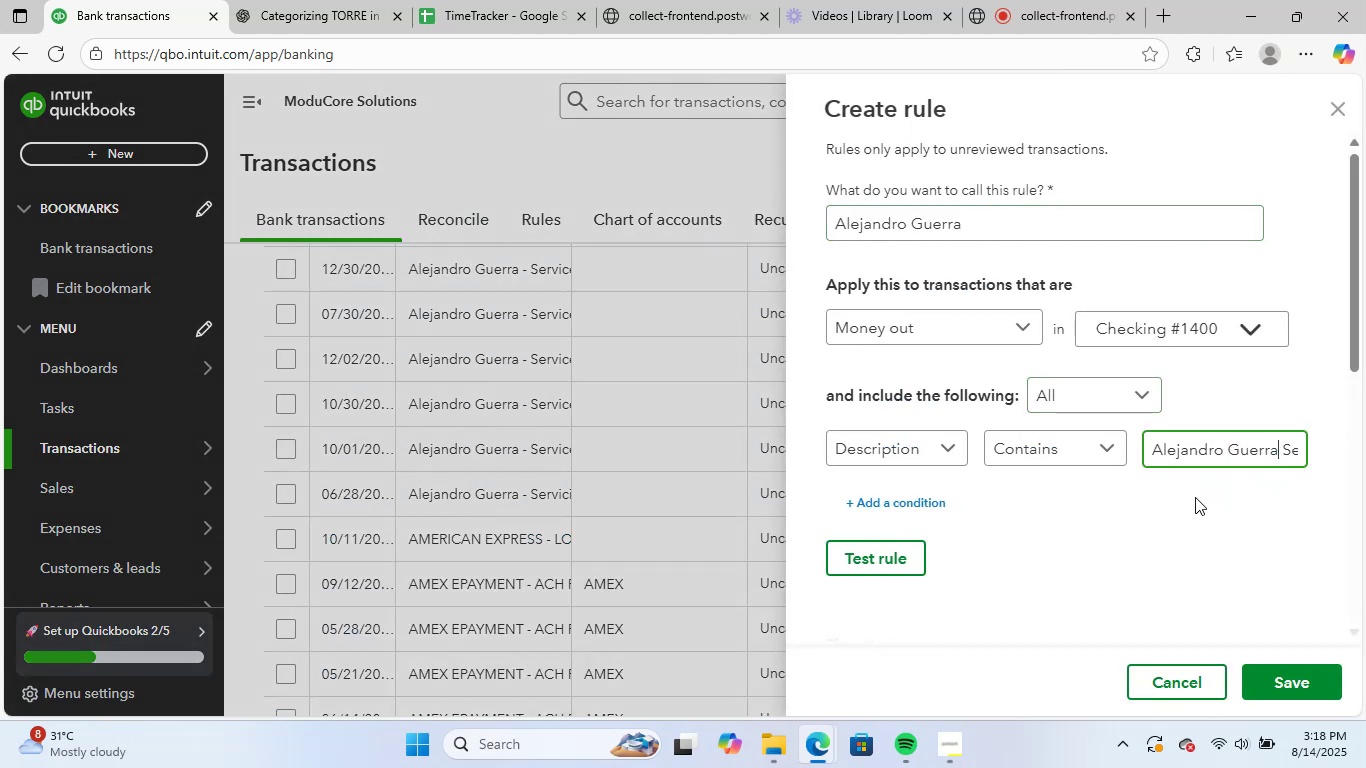 
hold_key(key=Delete, duration=1.08)
 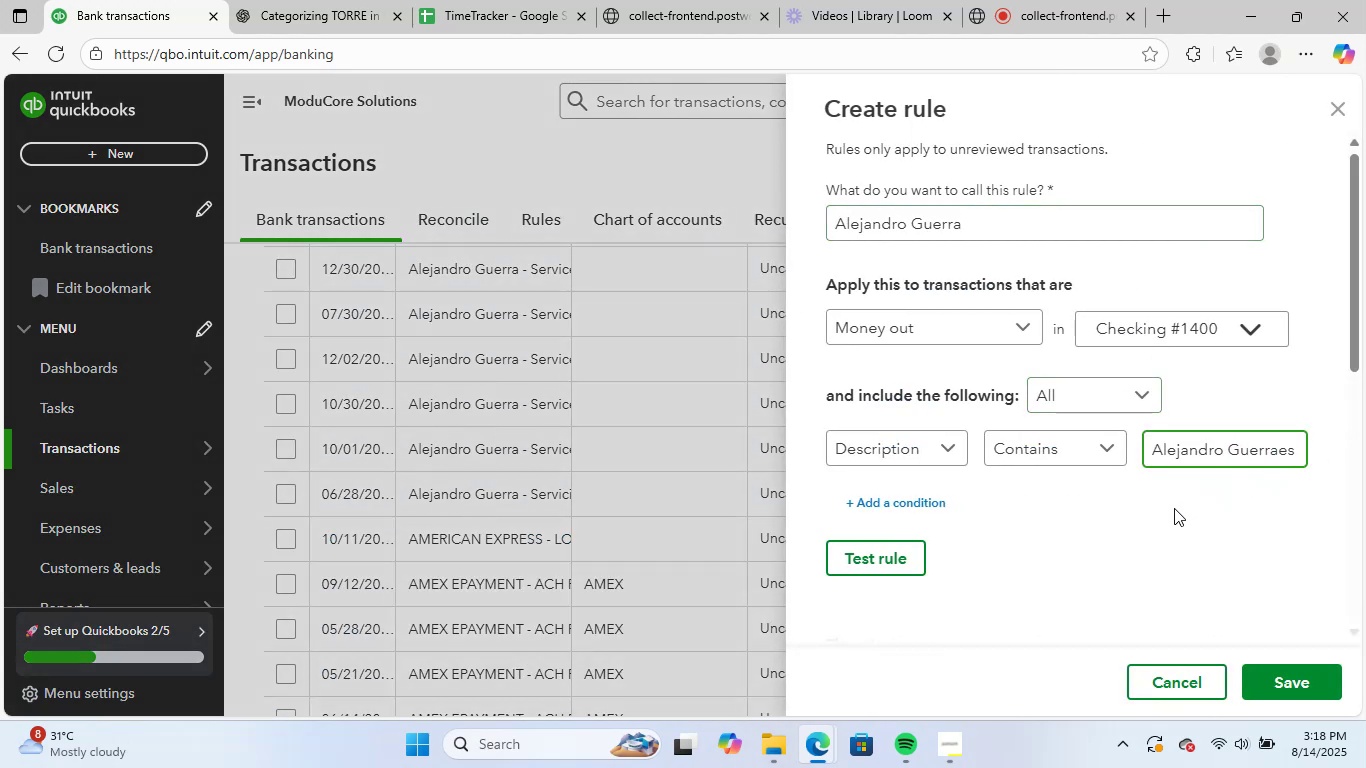 
hold_key(key=Delete, duration=0.56)
 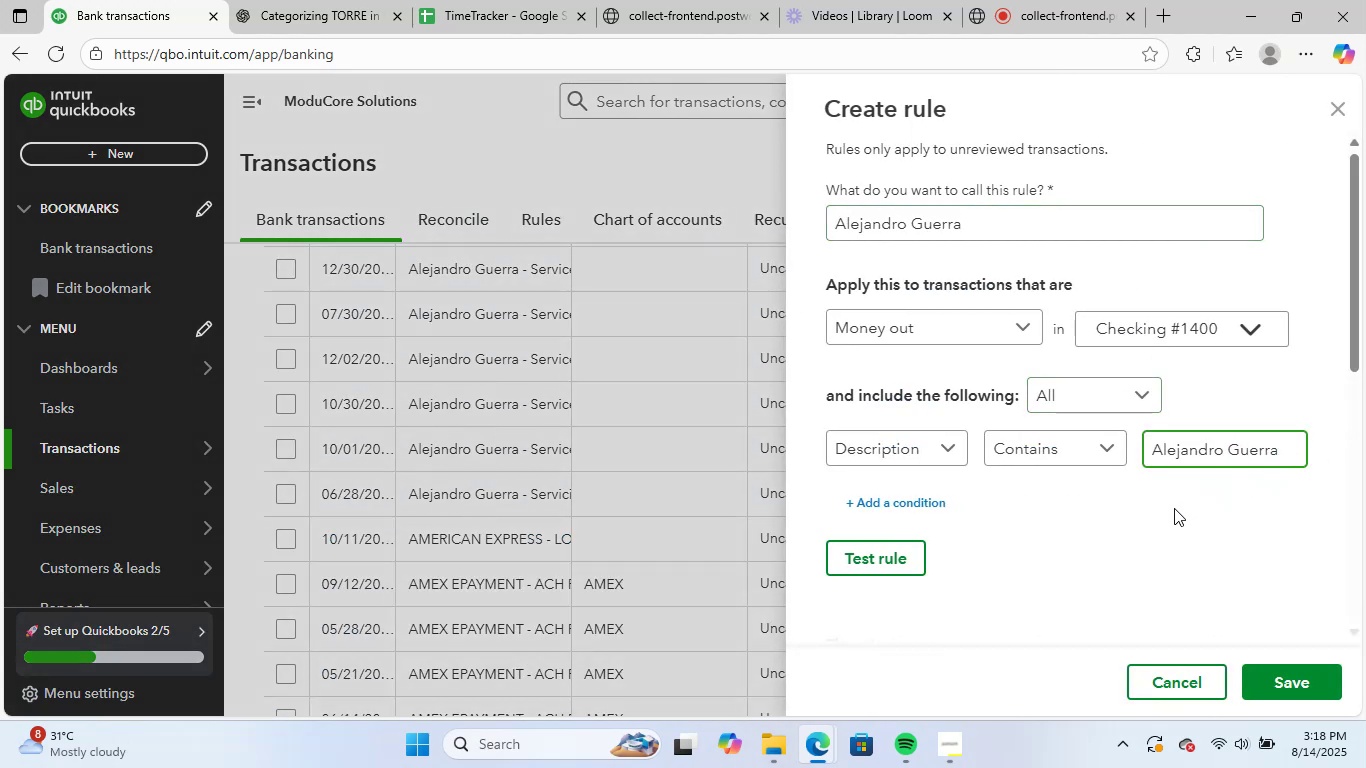 
key(Delete)
 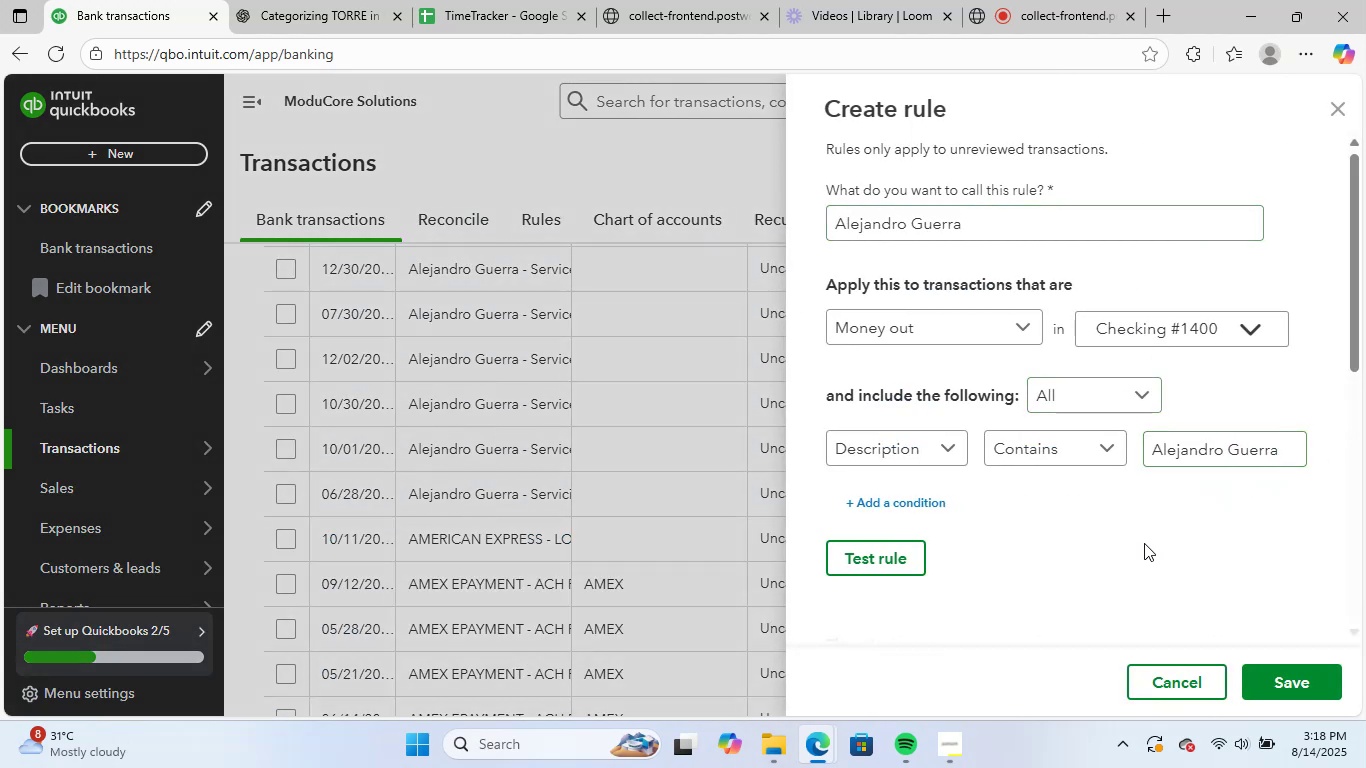 
scroll: coordinate [1138, 527], scroll_direction: down, amount: 8.0
 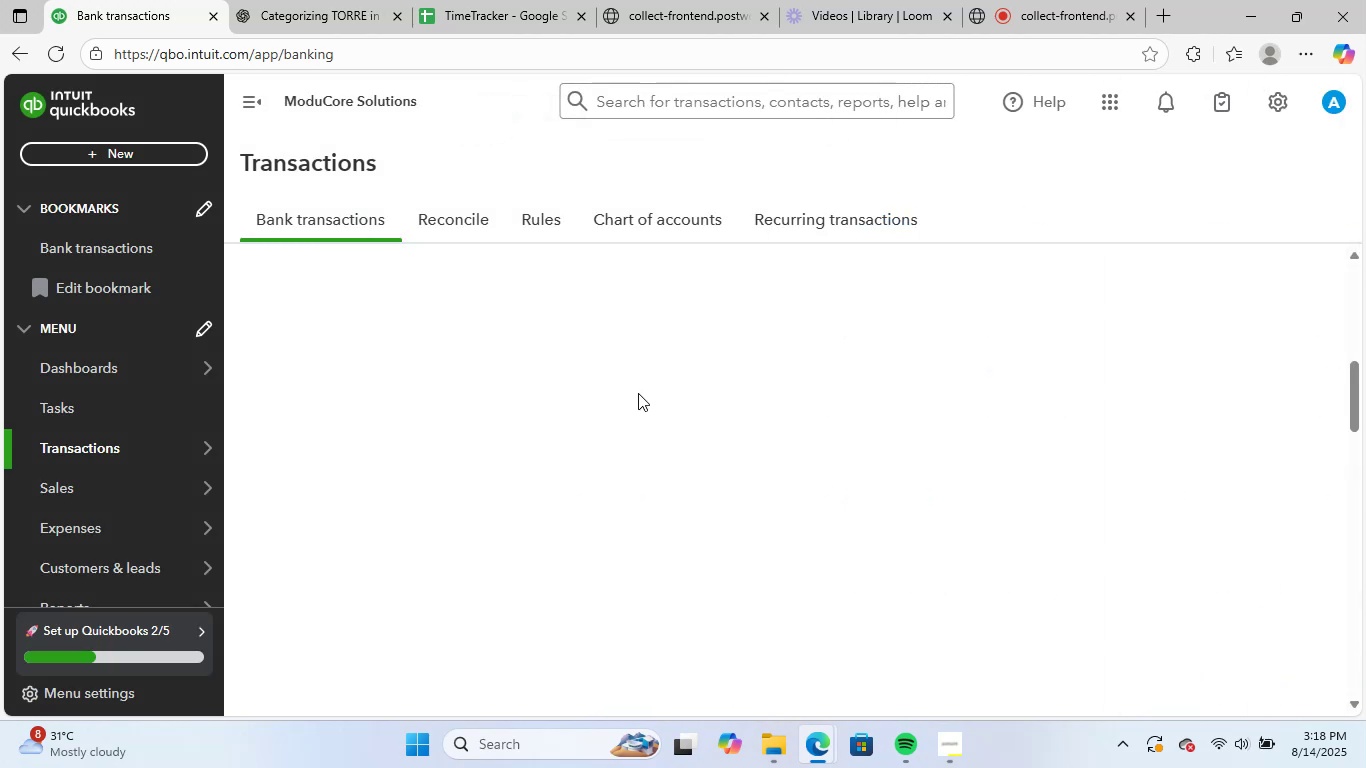 
wait(5.59)
 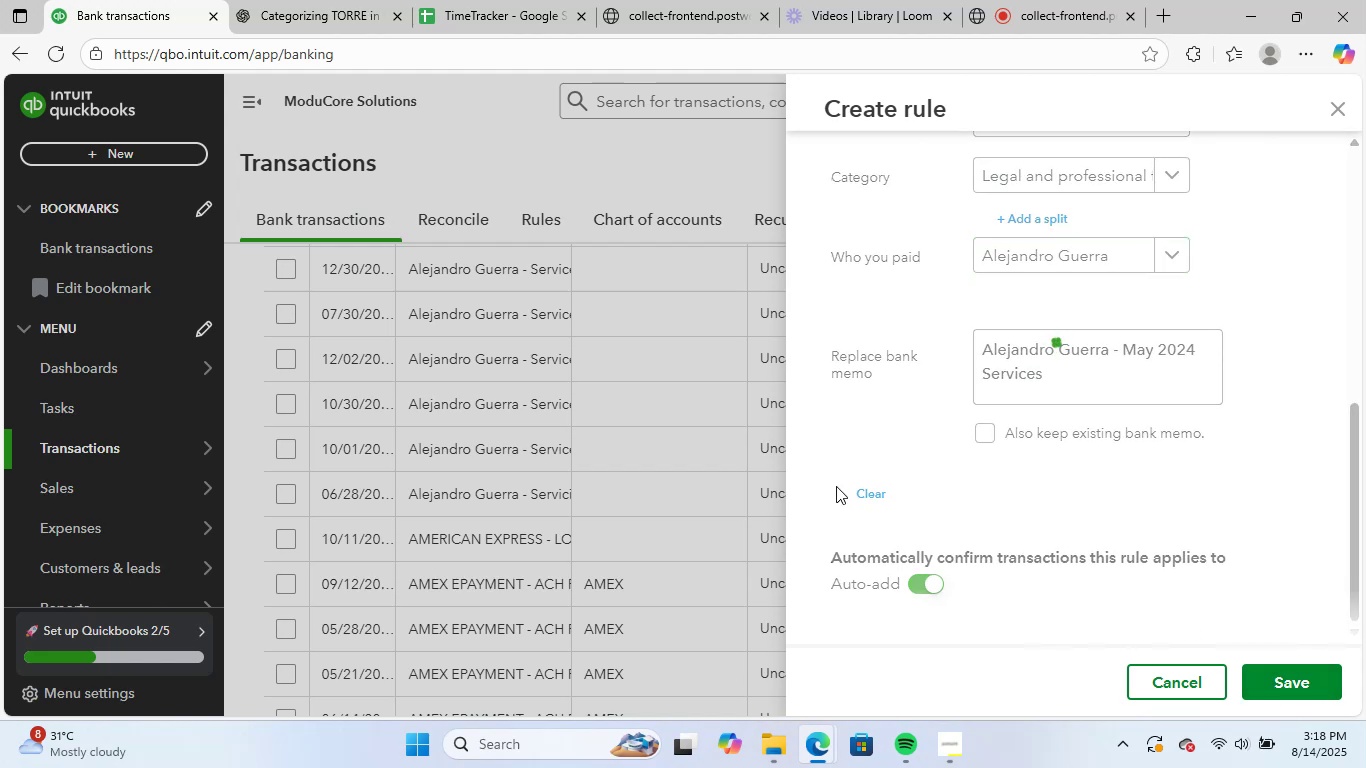 
scroll: coordinate [784, 521], scroll_direction: up, amount: 3.0
 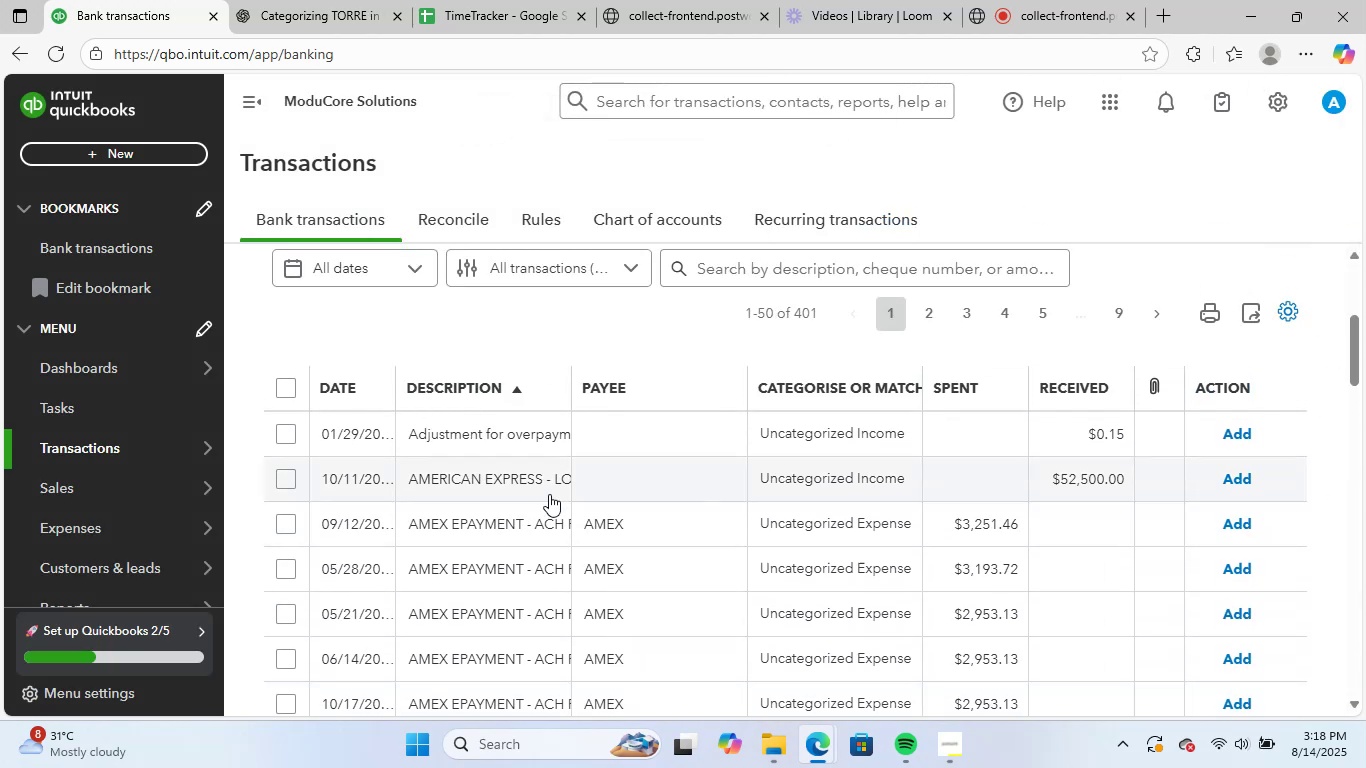 
left_click([537, 488])
 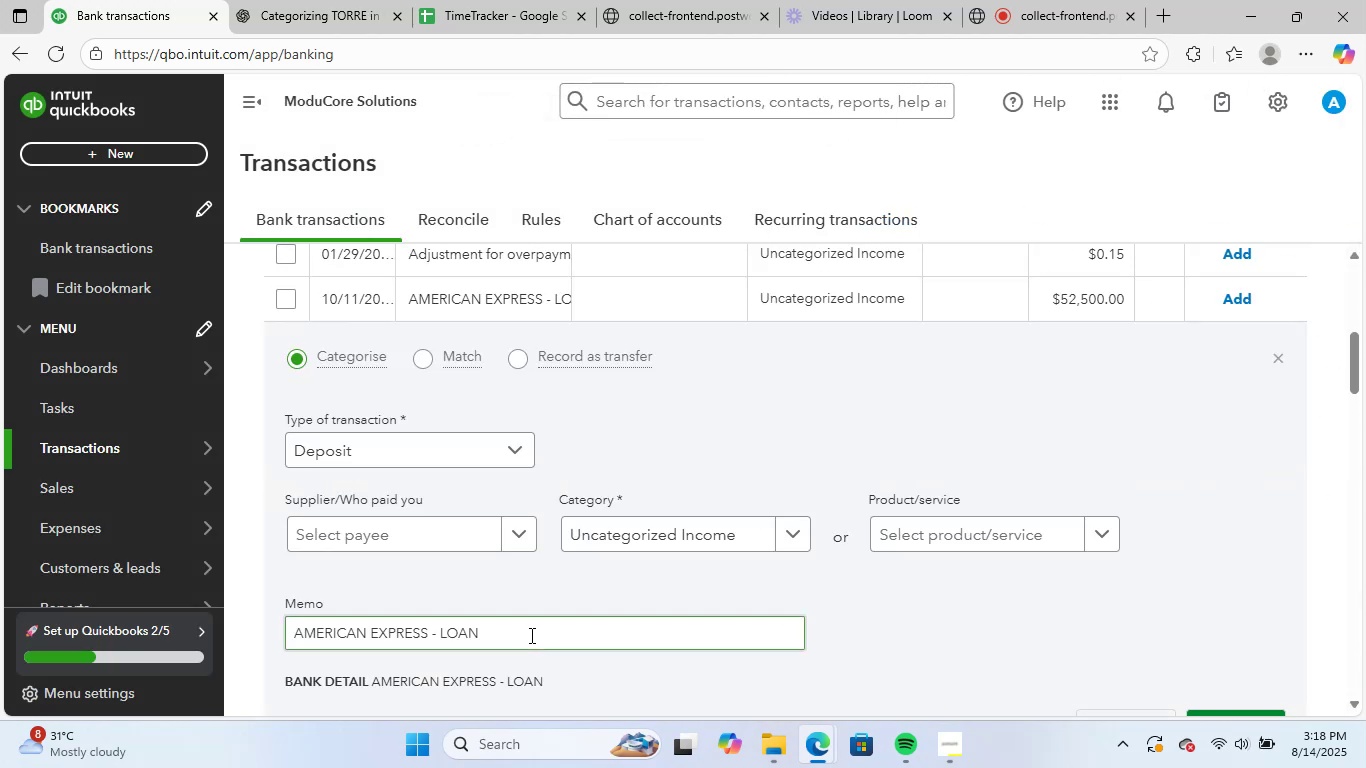 
left_click_drag(start_coordinate=[514, 643], to_coordinate=[224, 626])
 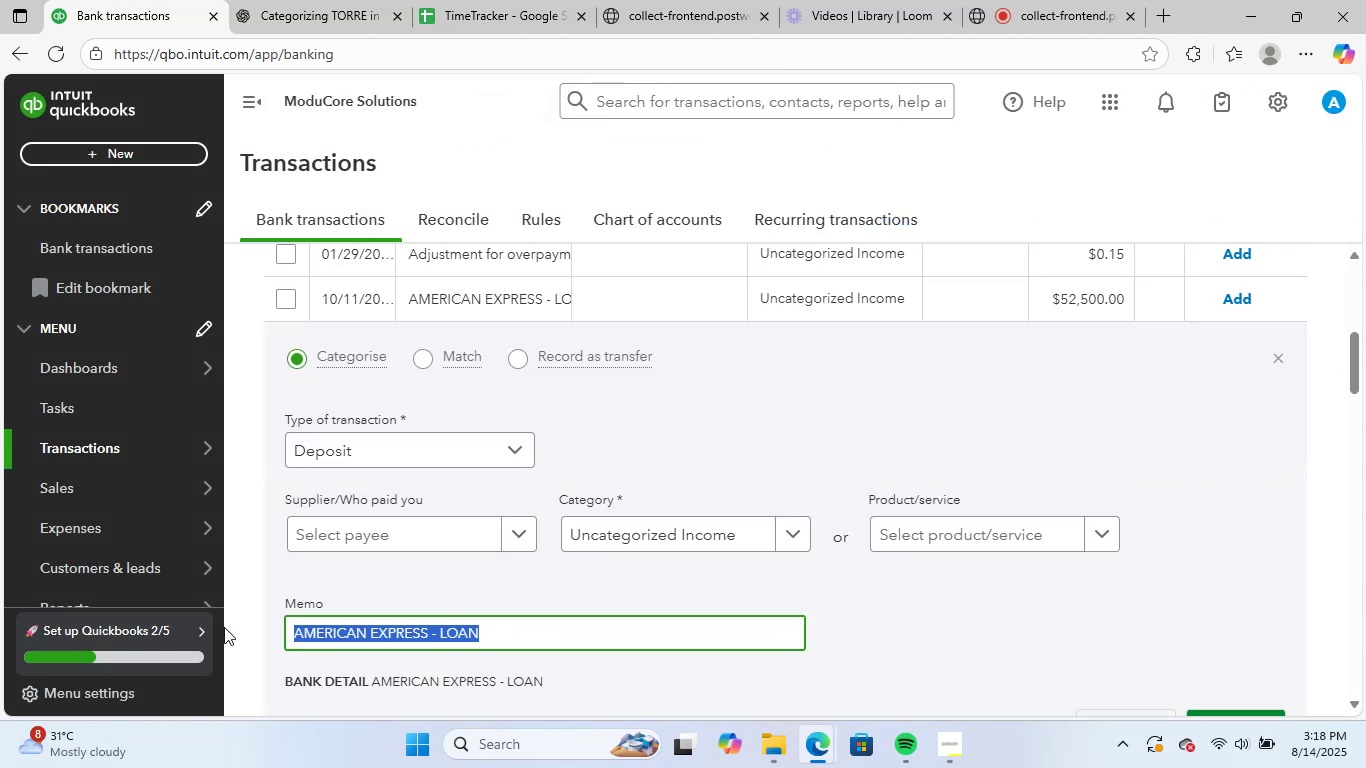 
key(Control+ControlLeft)
 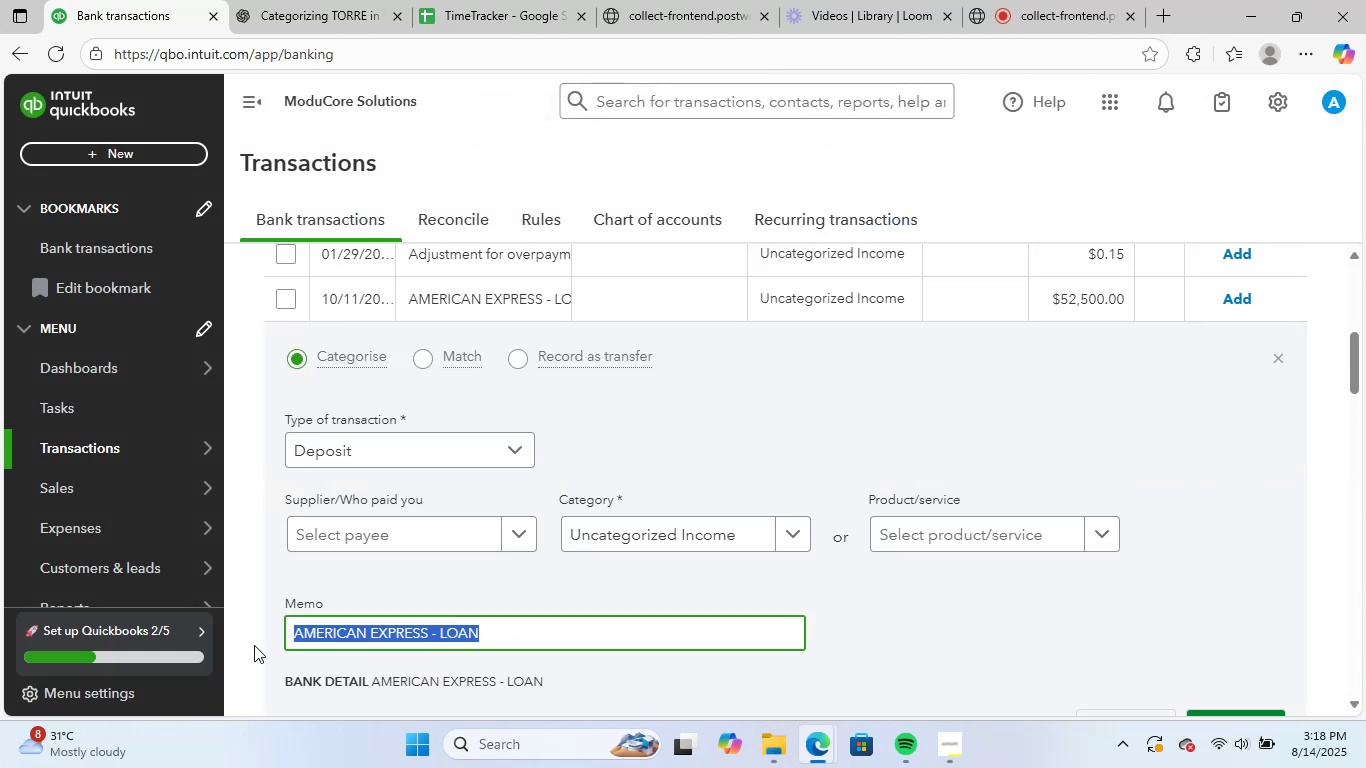 
key(Control+C)
 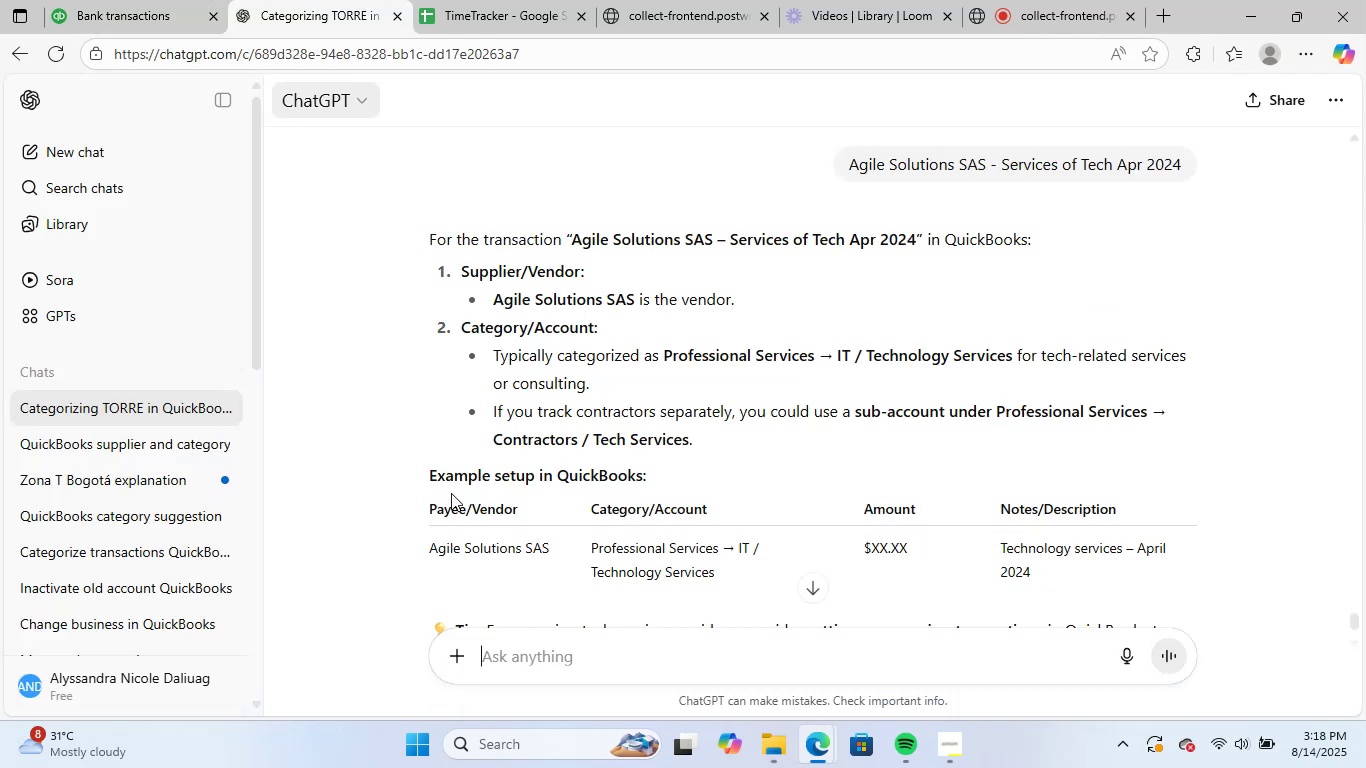 
key(Control+ControlLeft)
 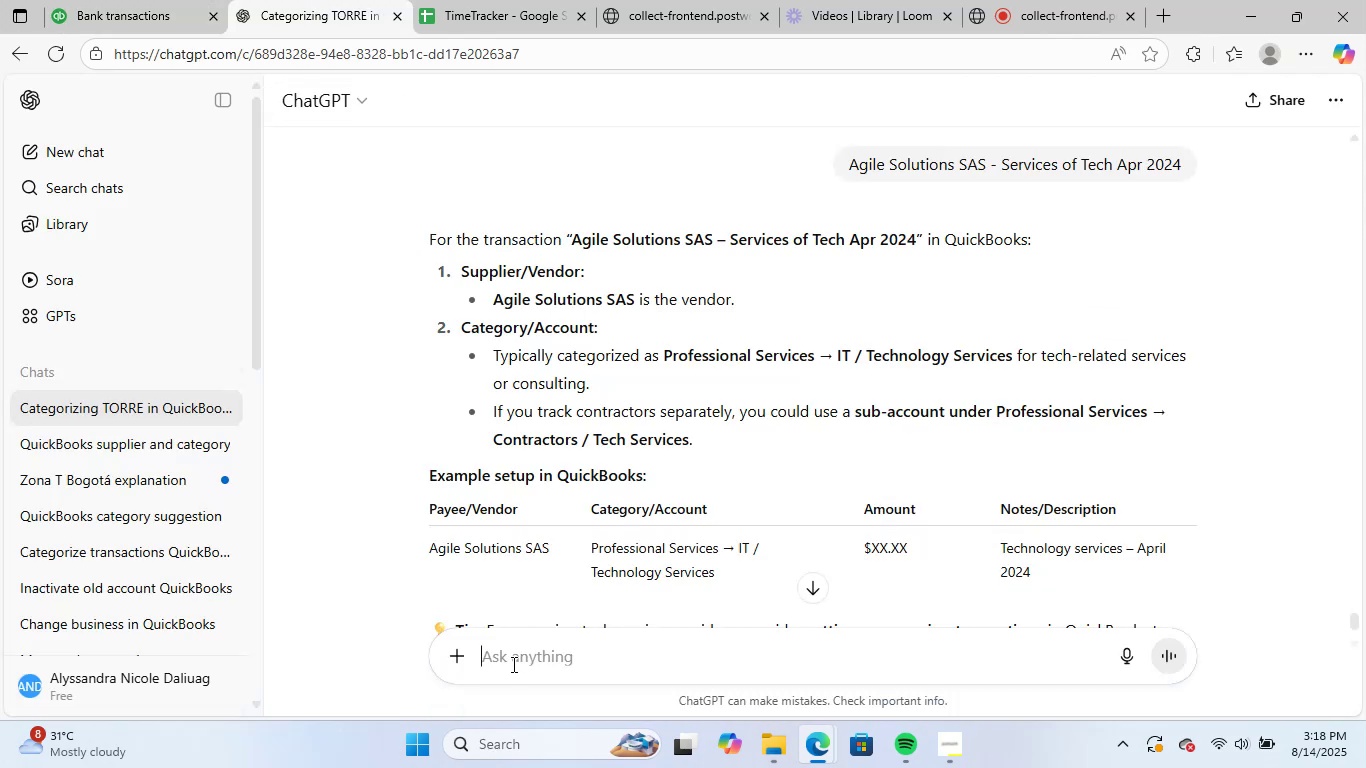 
key(Control+V)
 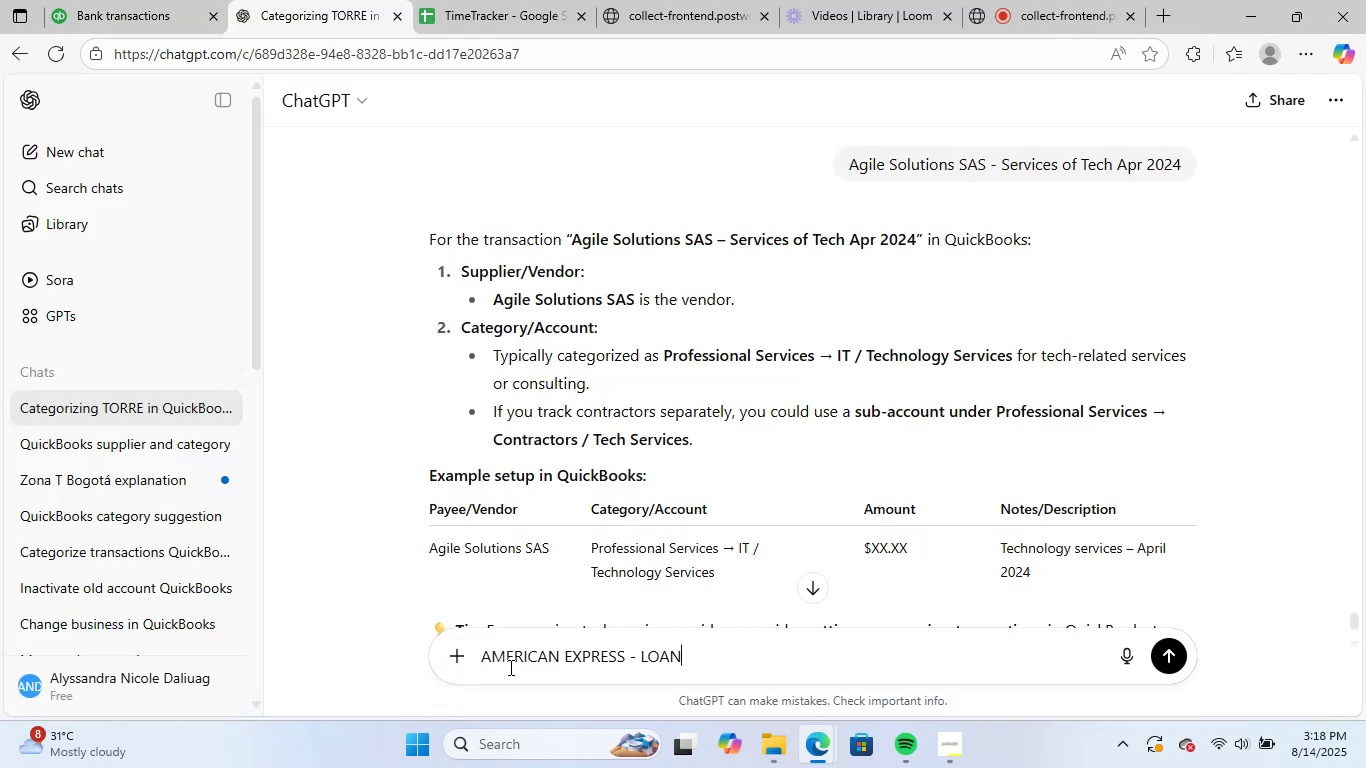 
key(NumpadEnter)
 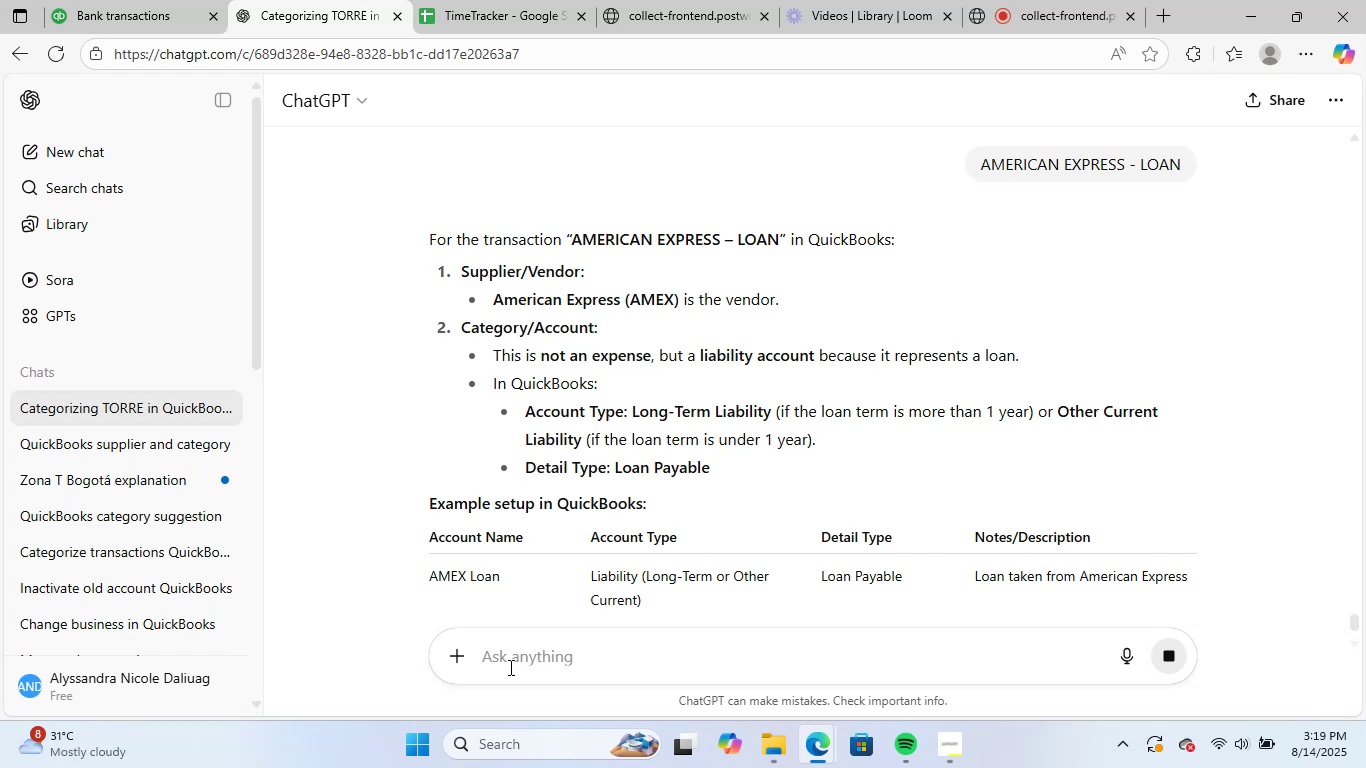 
wait(13.85)
 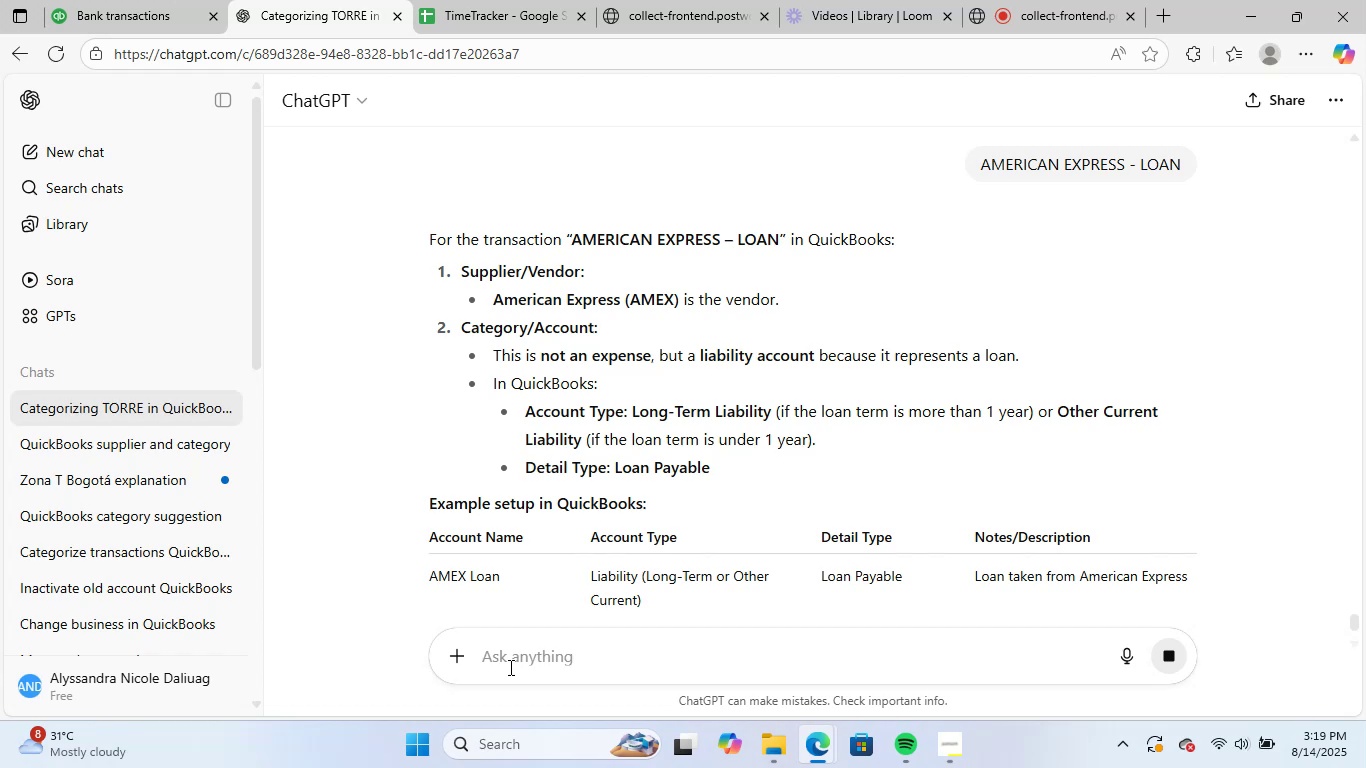 
scroll: coordinate [755, 315], scroll_direction: down, amount: 1.0
 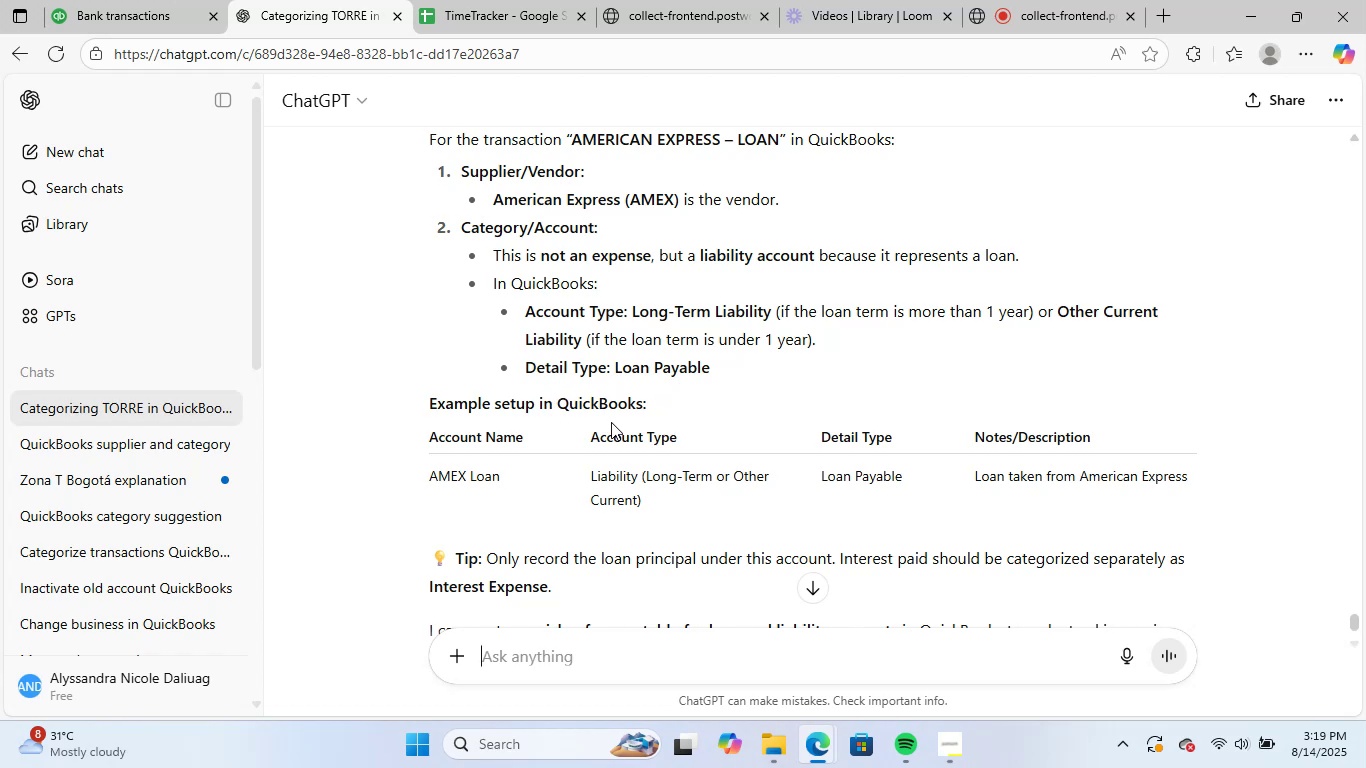 
wait(18.0)
 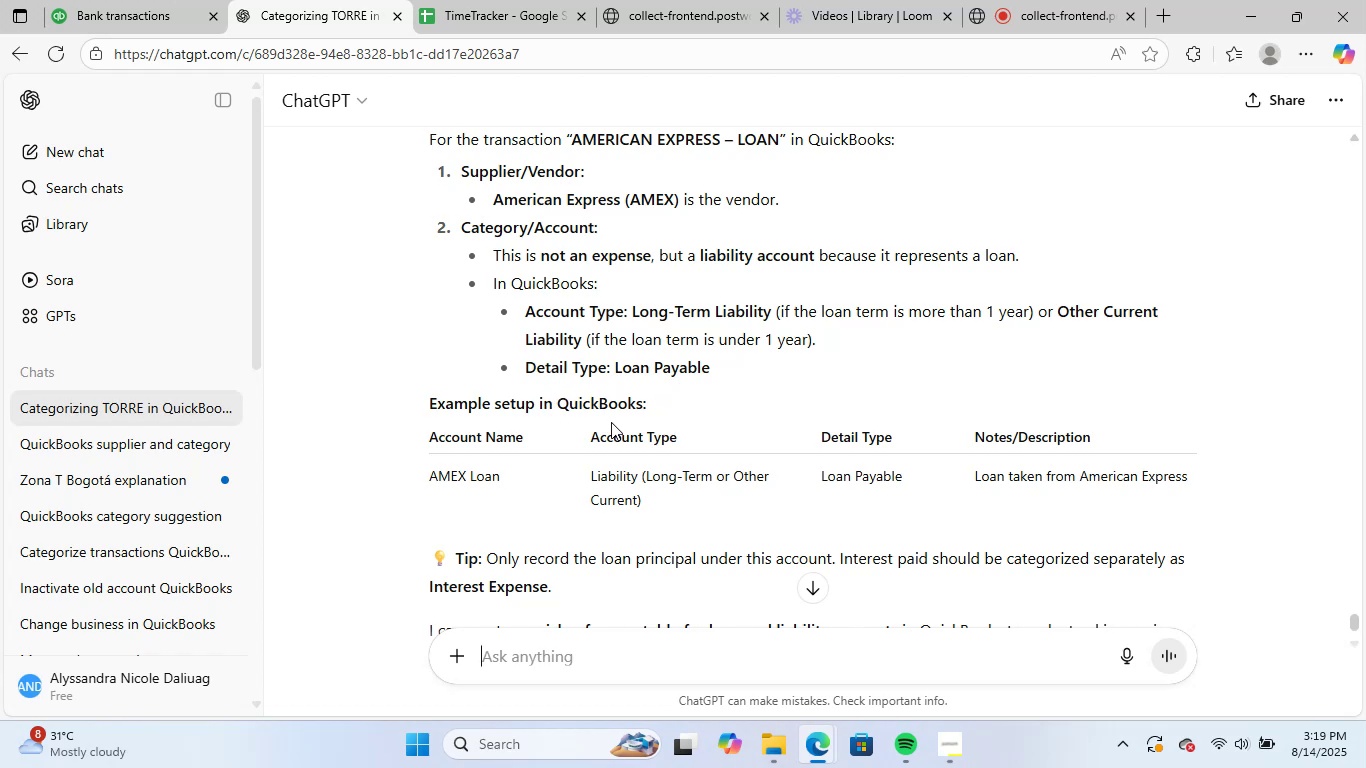 
left_click([118, 0])
 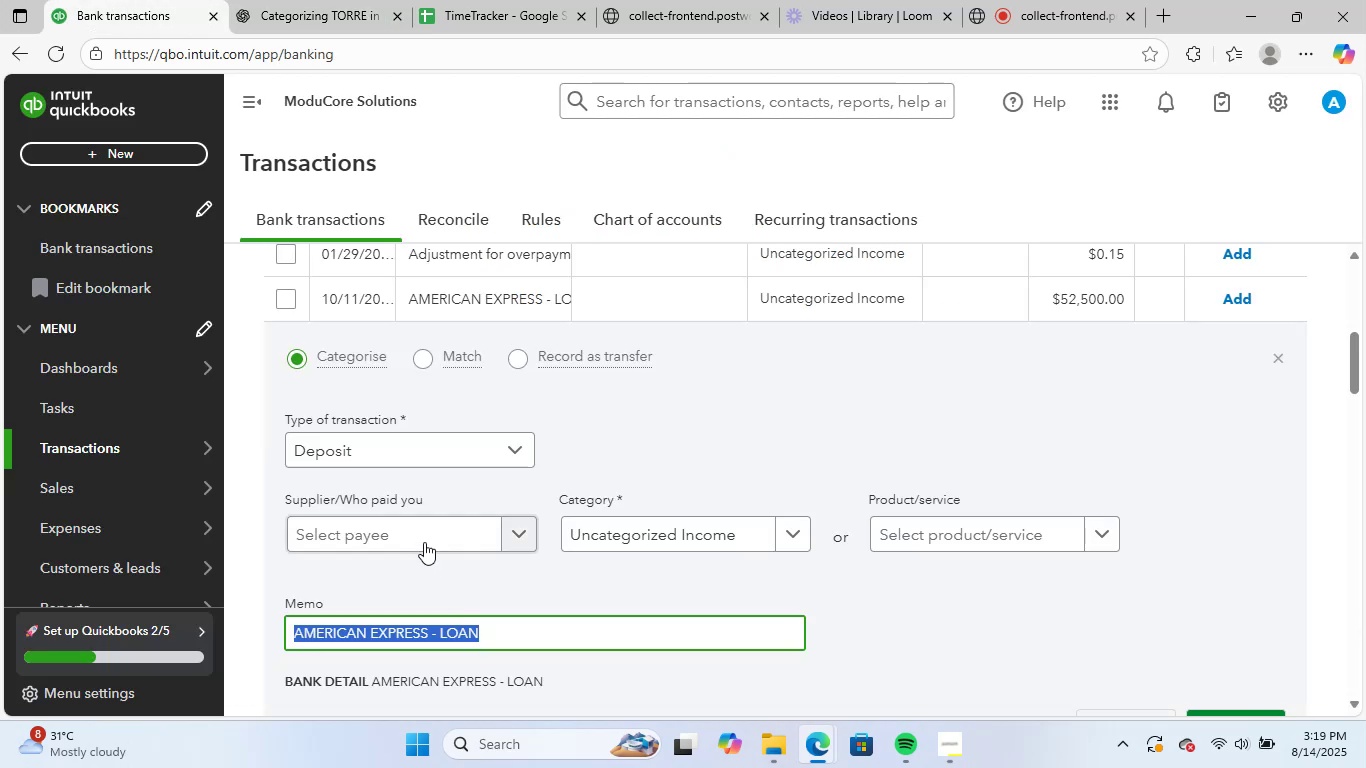 
left_click([414, 528])
 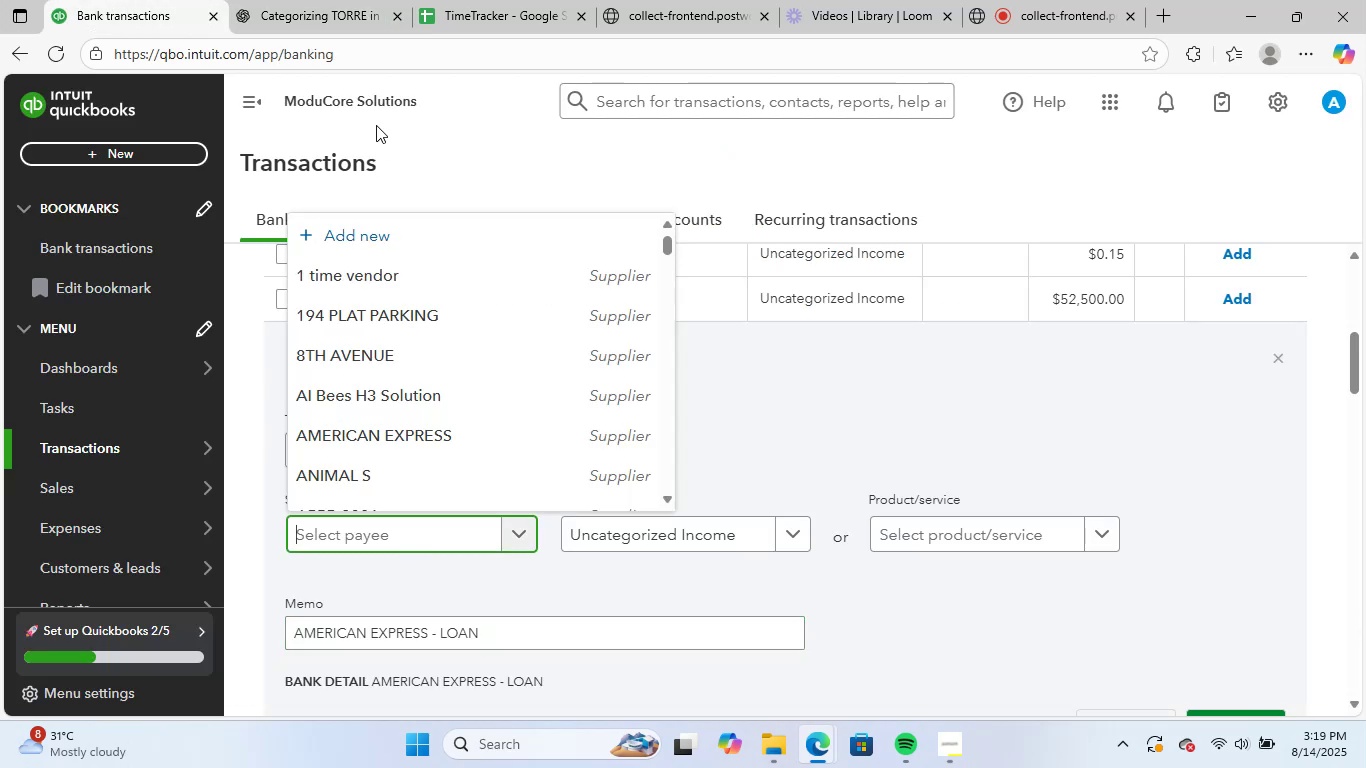 
left_click([324, 0])
 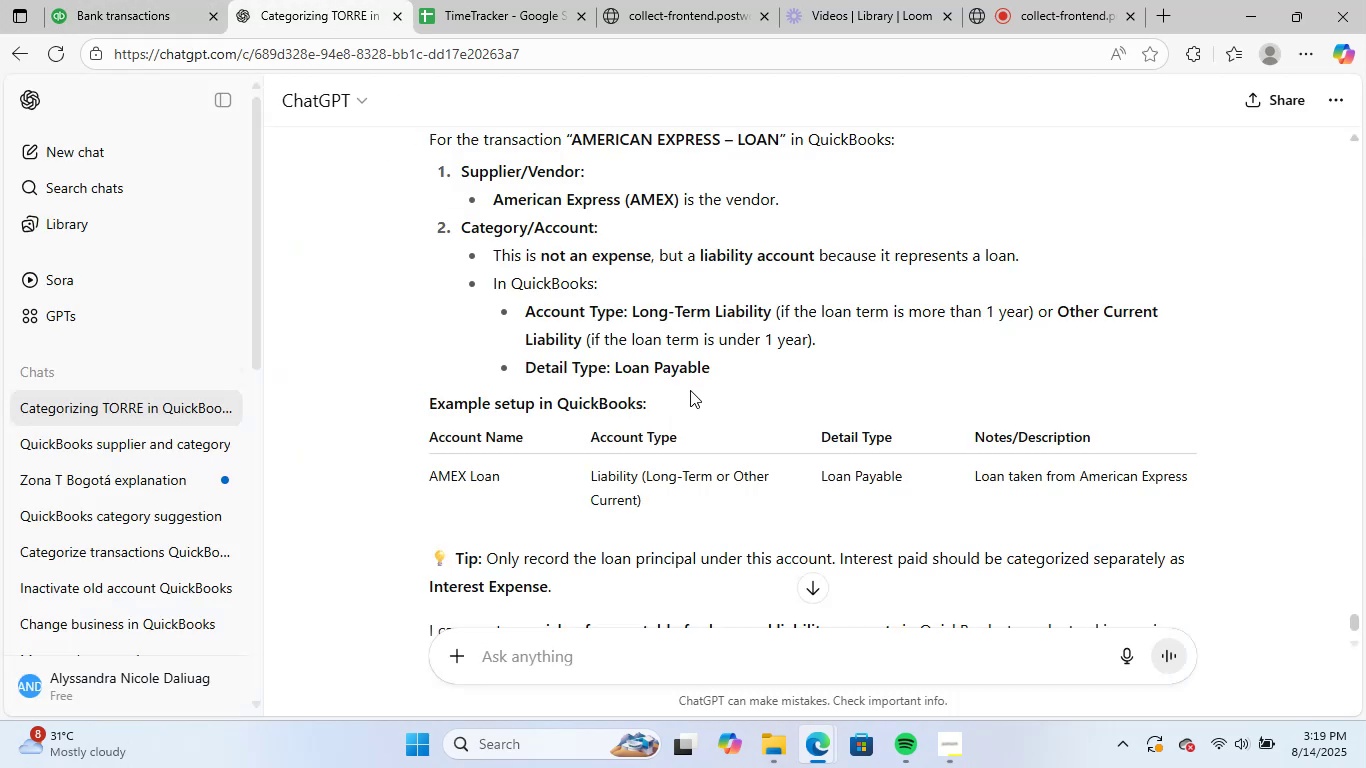 
scroll: coordinate [676, 383], scroll_direction: up, amount: 1.0
 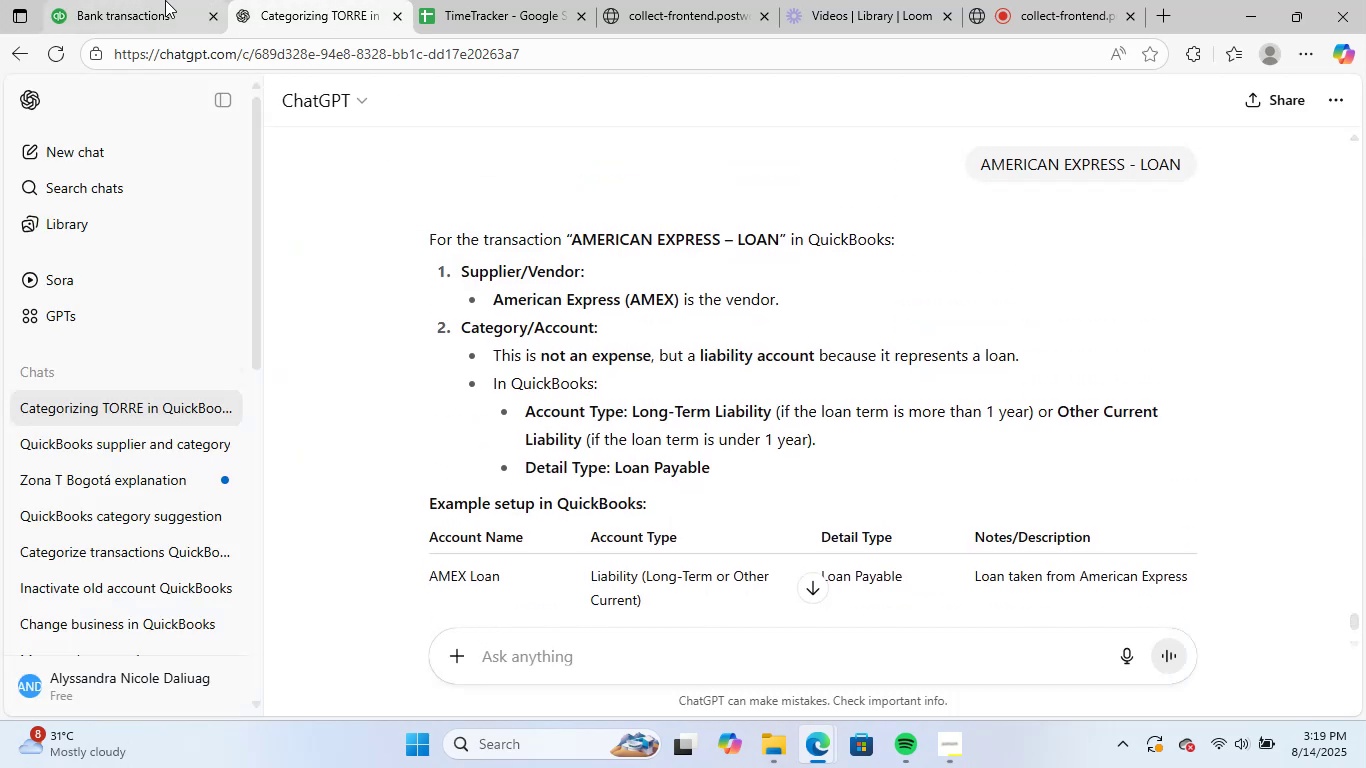 
left_click([167, 0])
 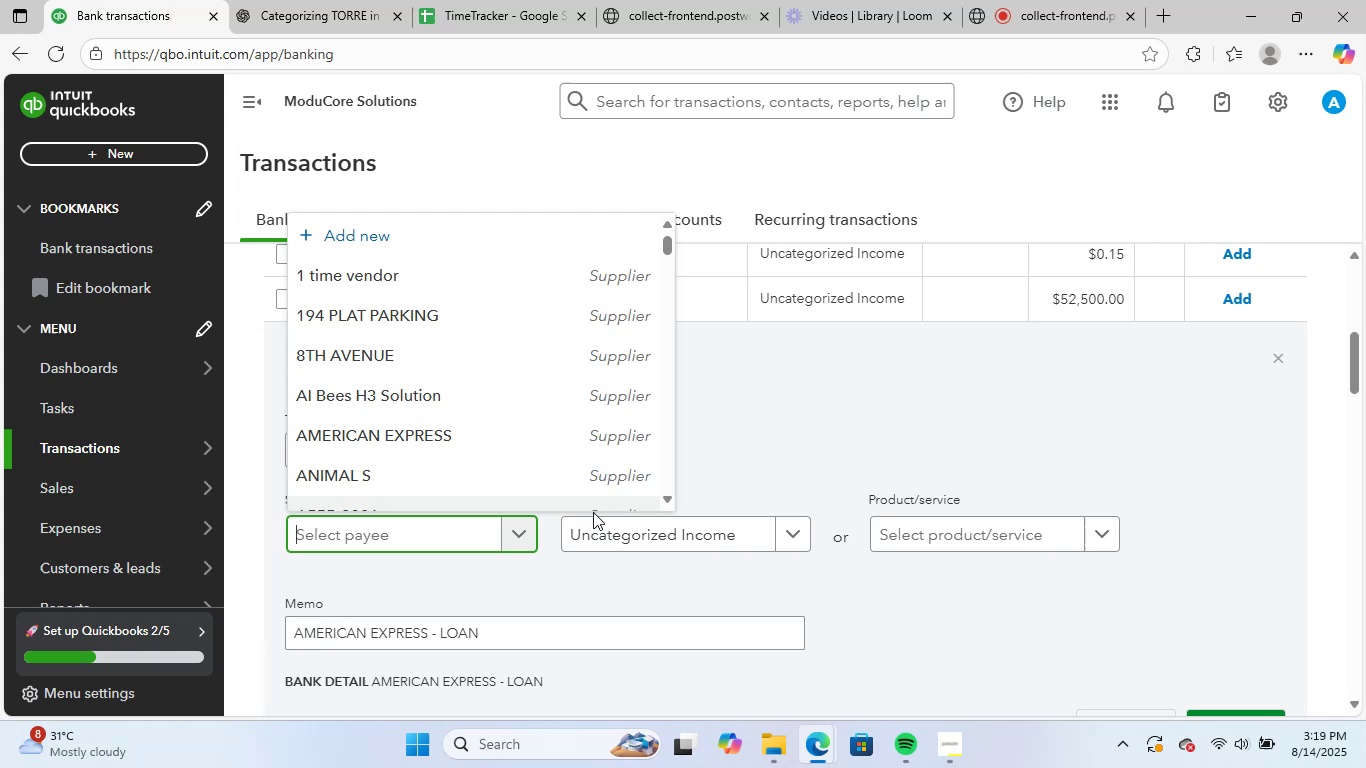 
type(ame)
 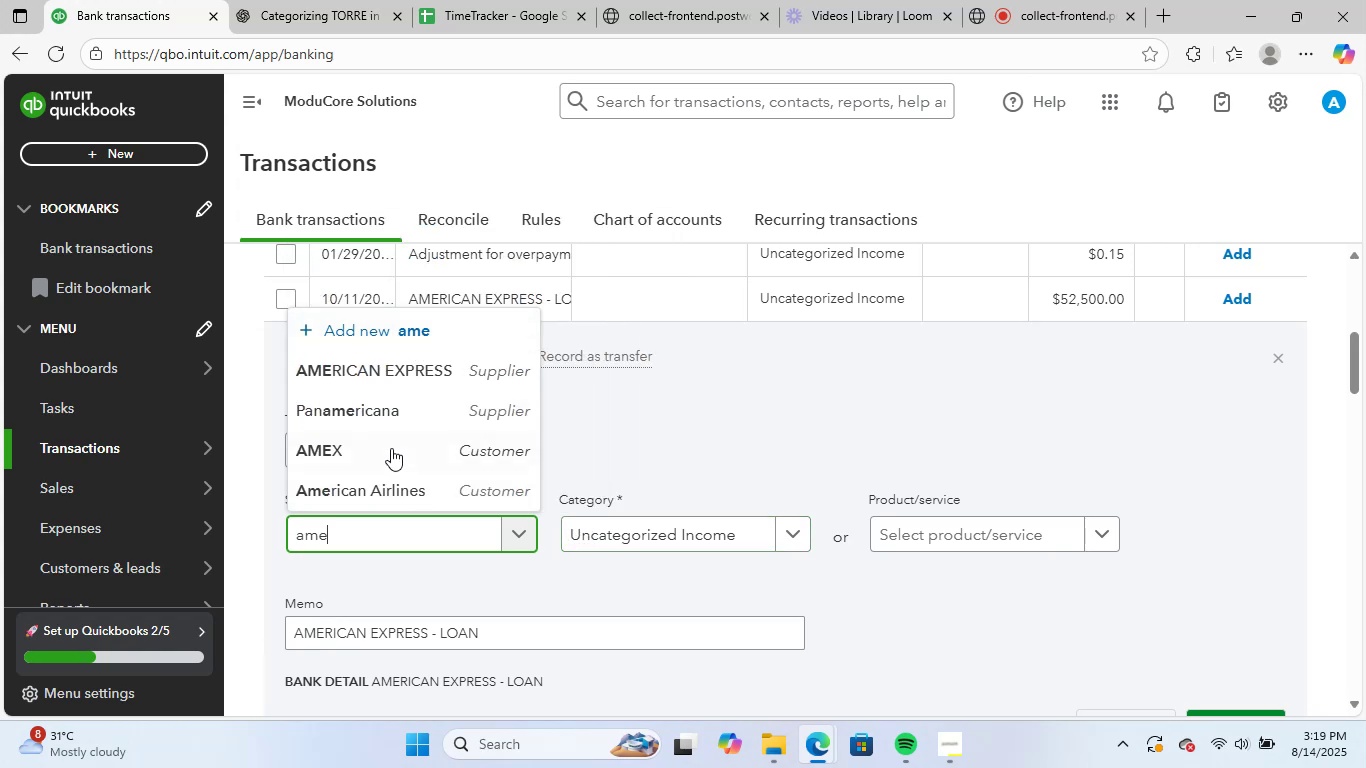 
left_click([385, 455])
 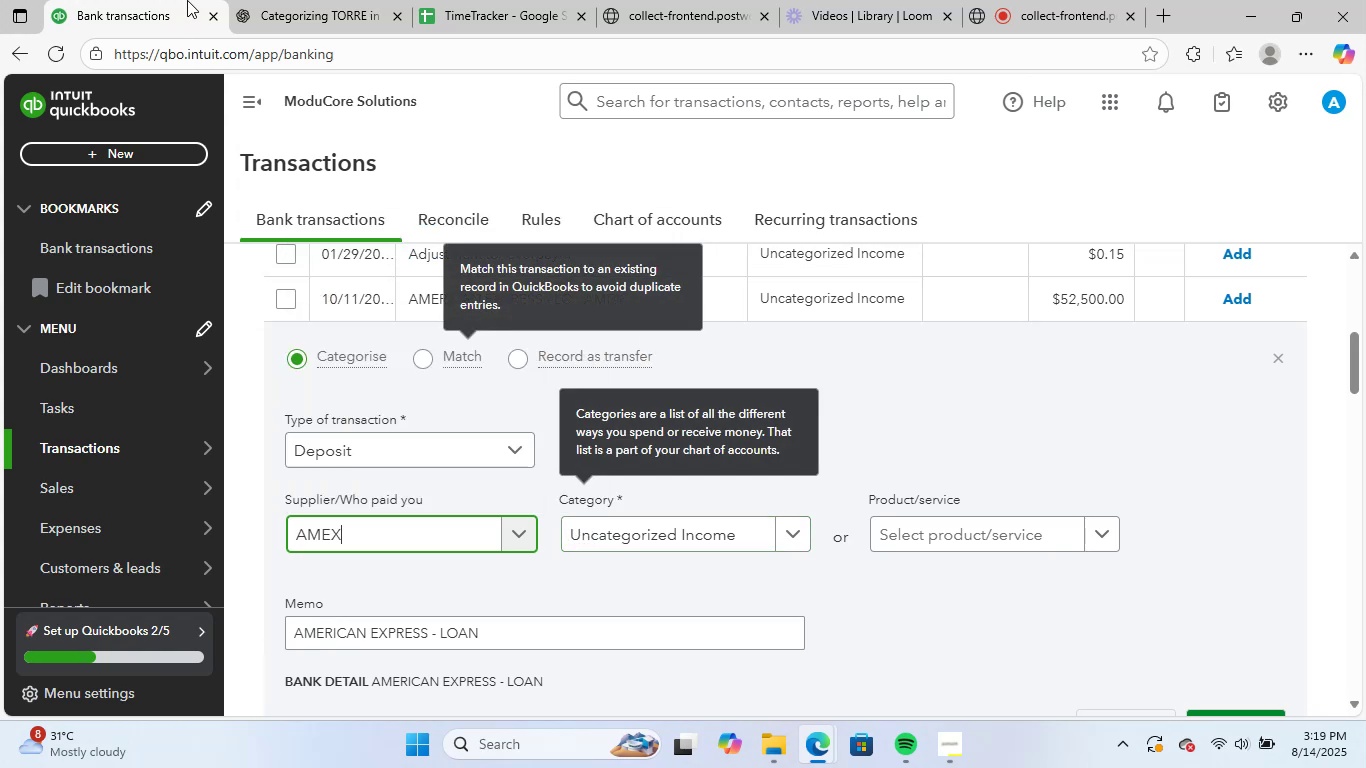 
left_click([278, 0])
 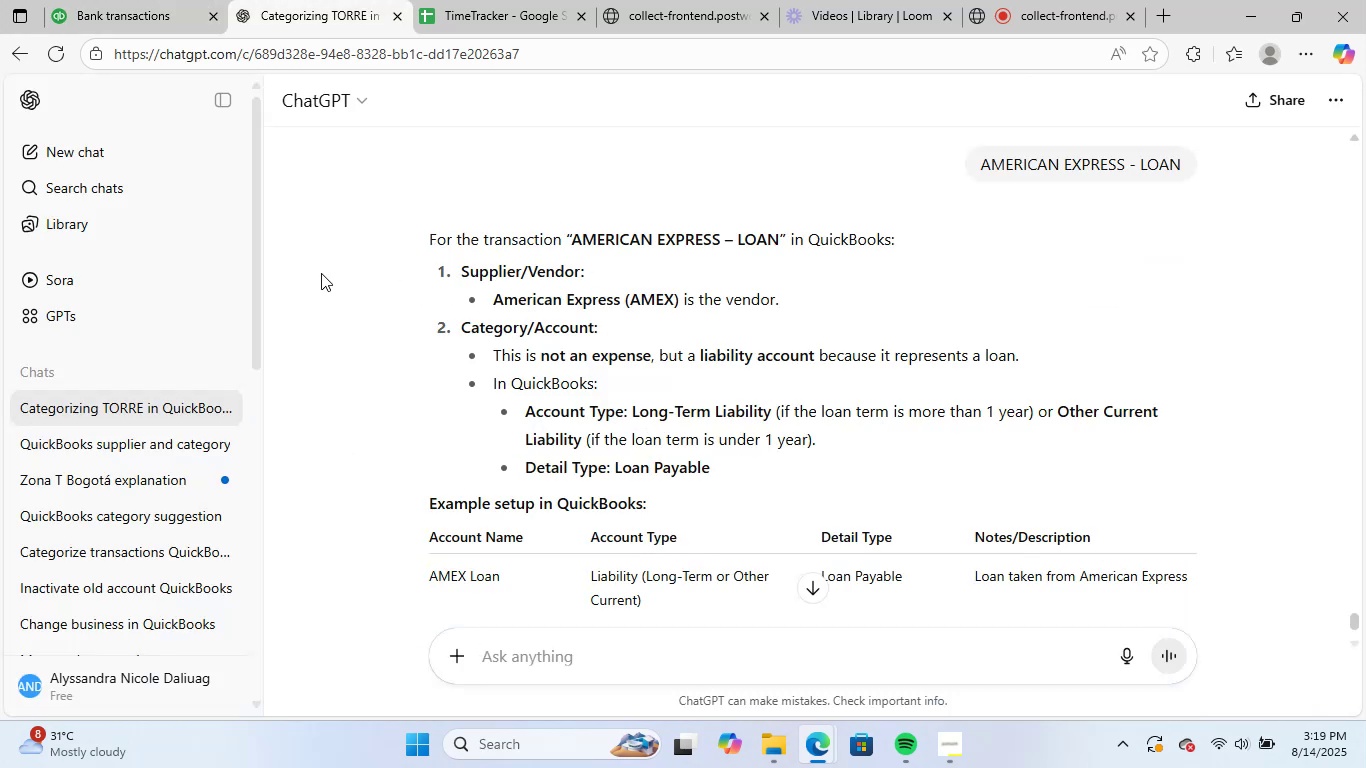 
wait(5.06)
 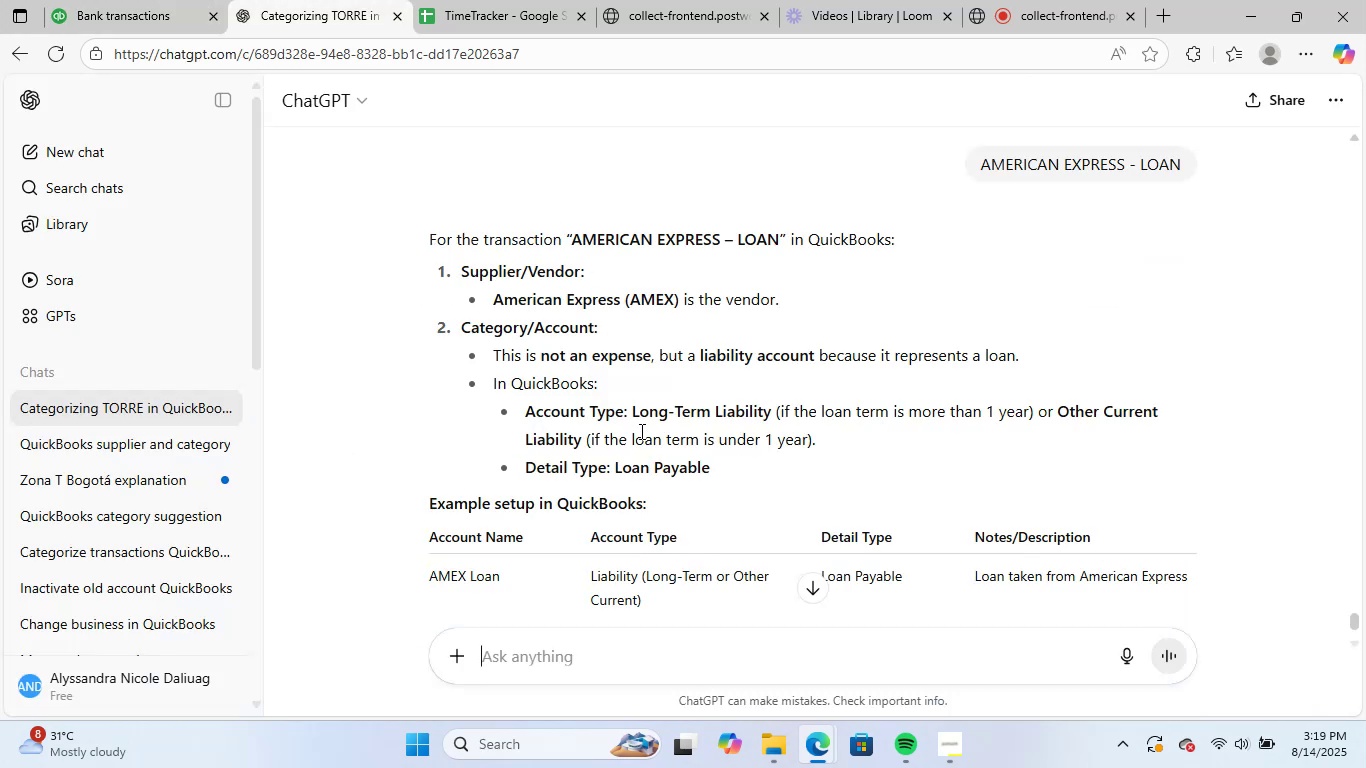 
left_click([109, 0])
 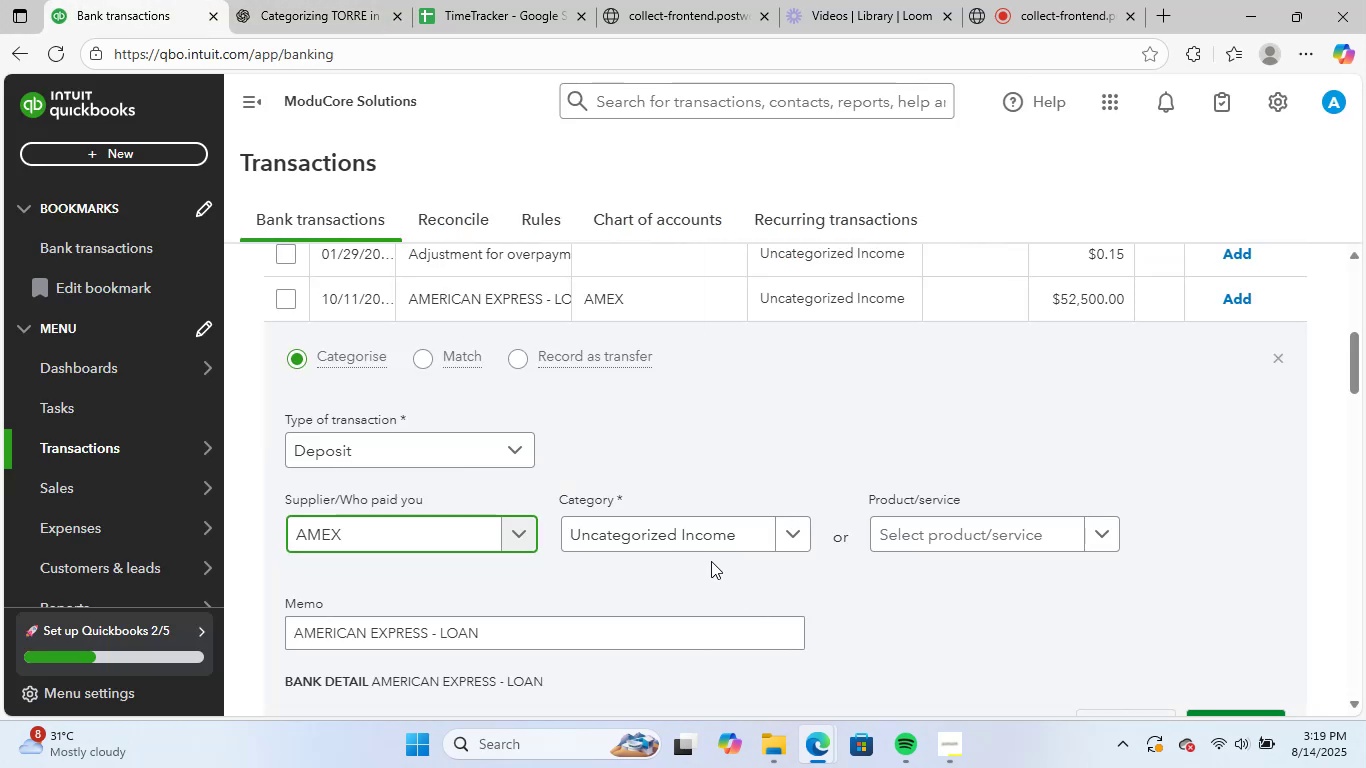 
left_click([705, 539])
 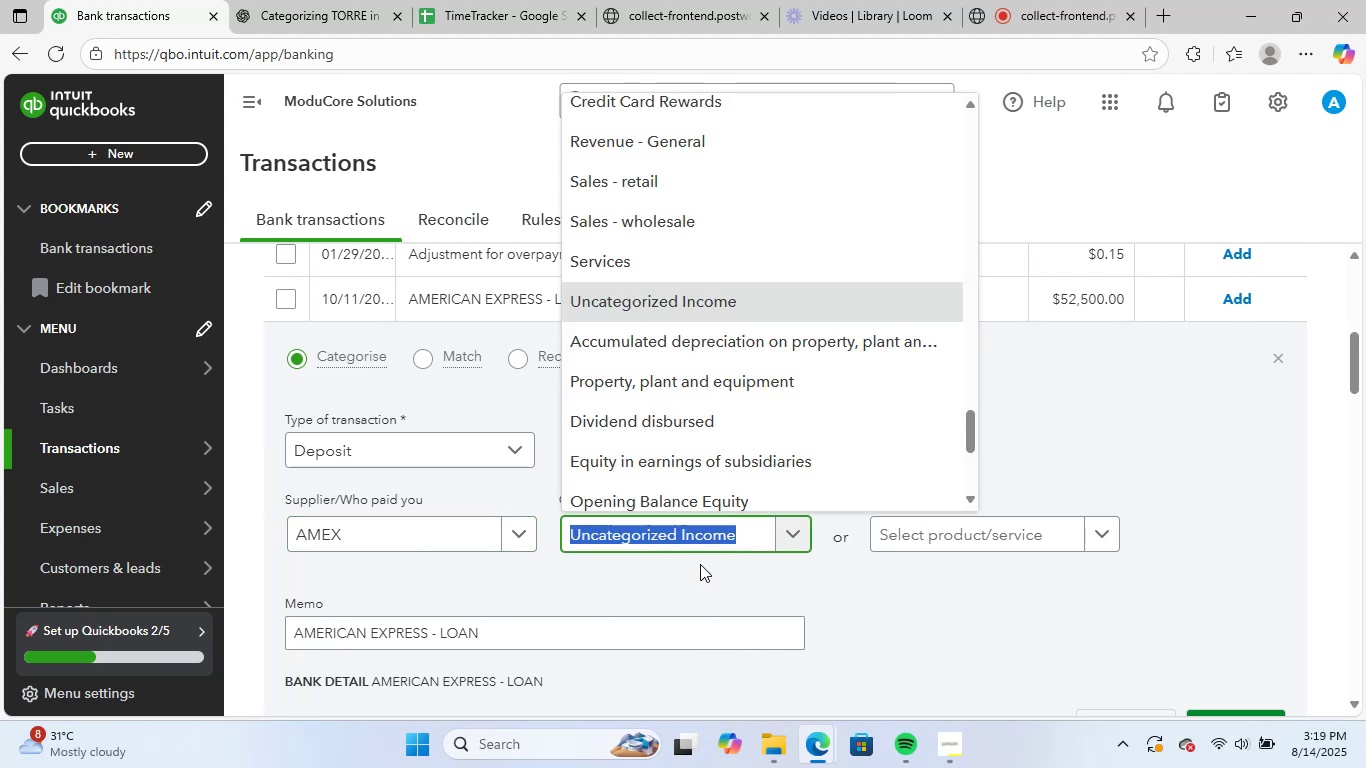 
key(I)
 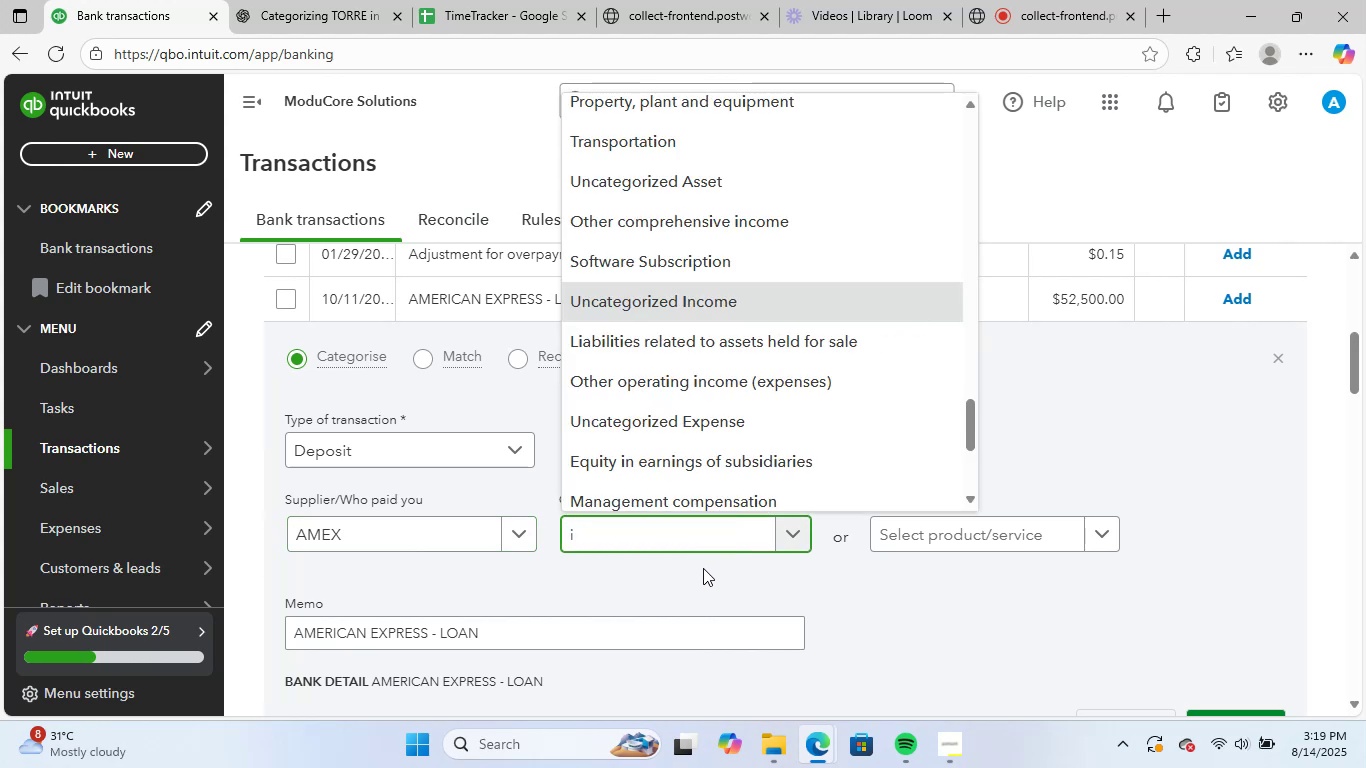 
key(Backspace)
 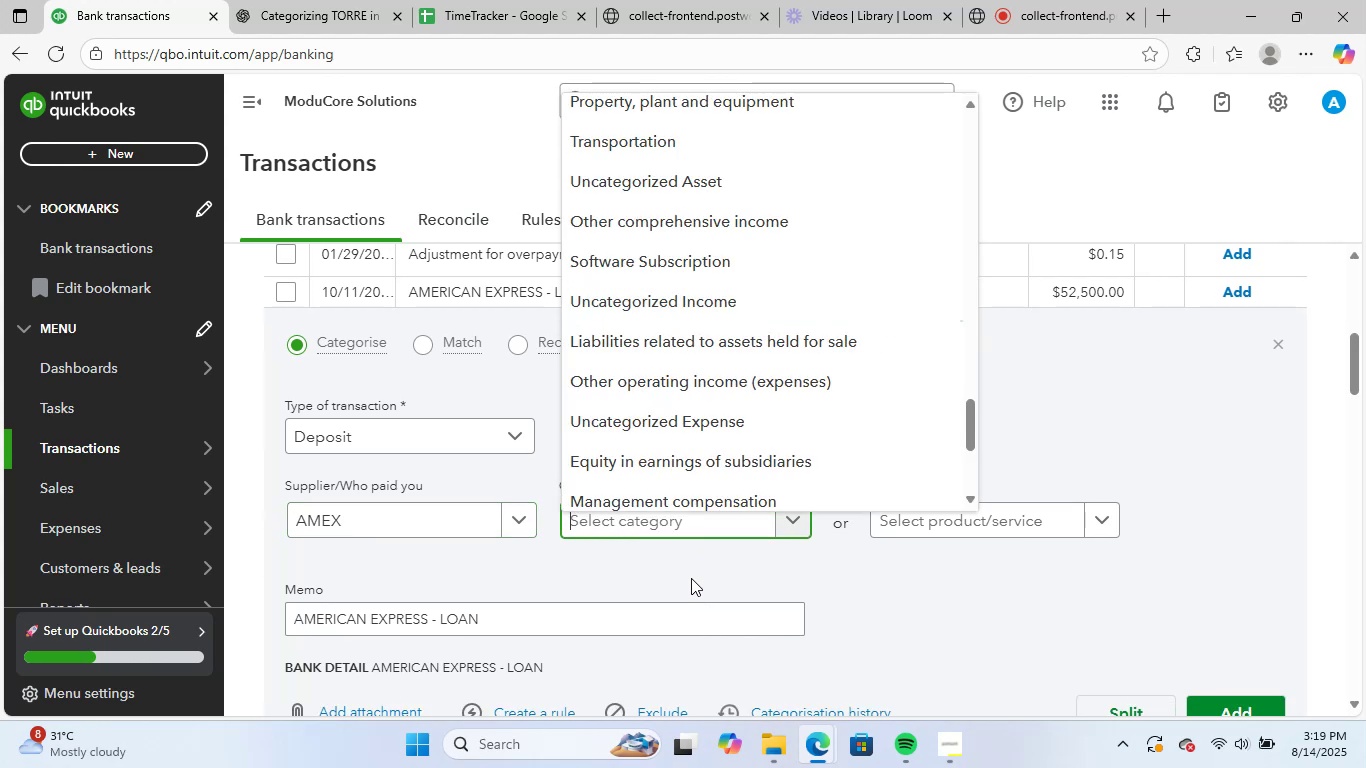 
key(I)
 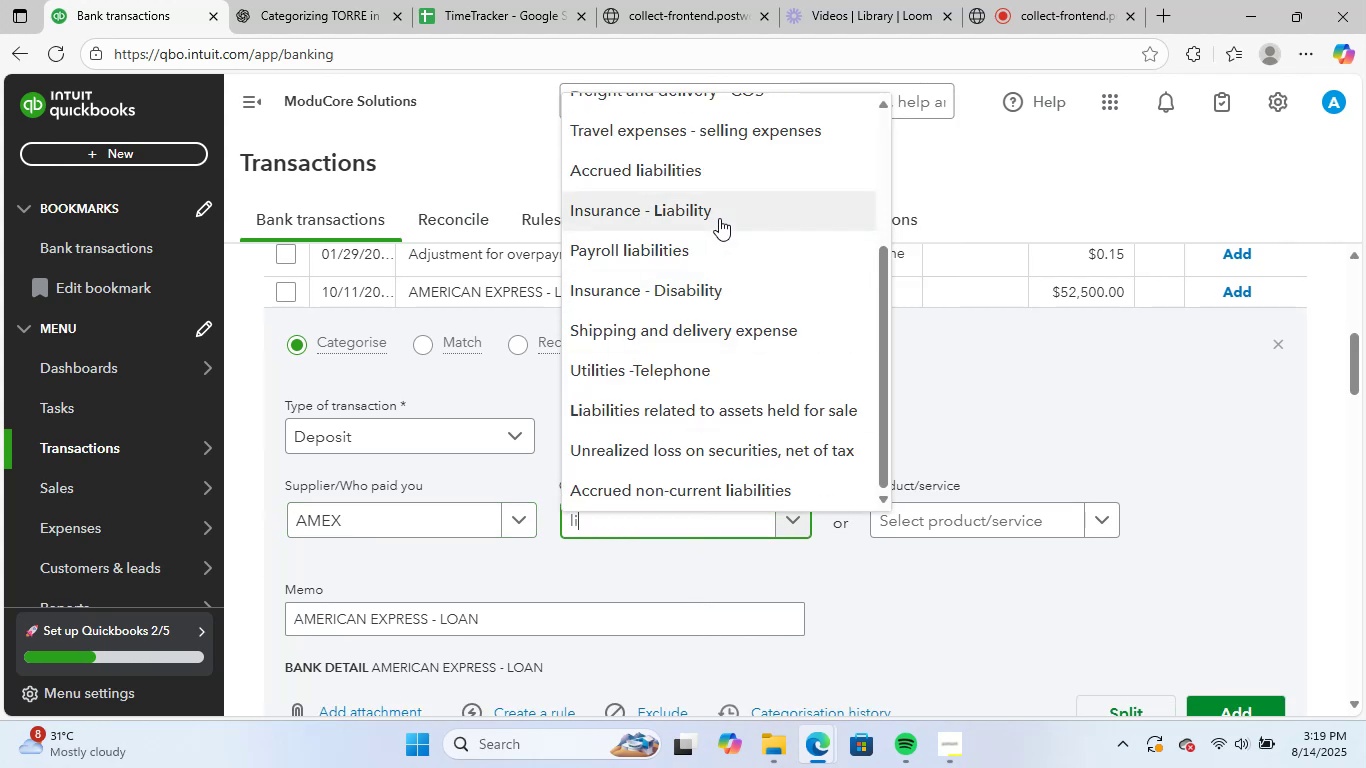 
scroll: coordinate [732, 341], scroll_direction: up, amount: 3.0
 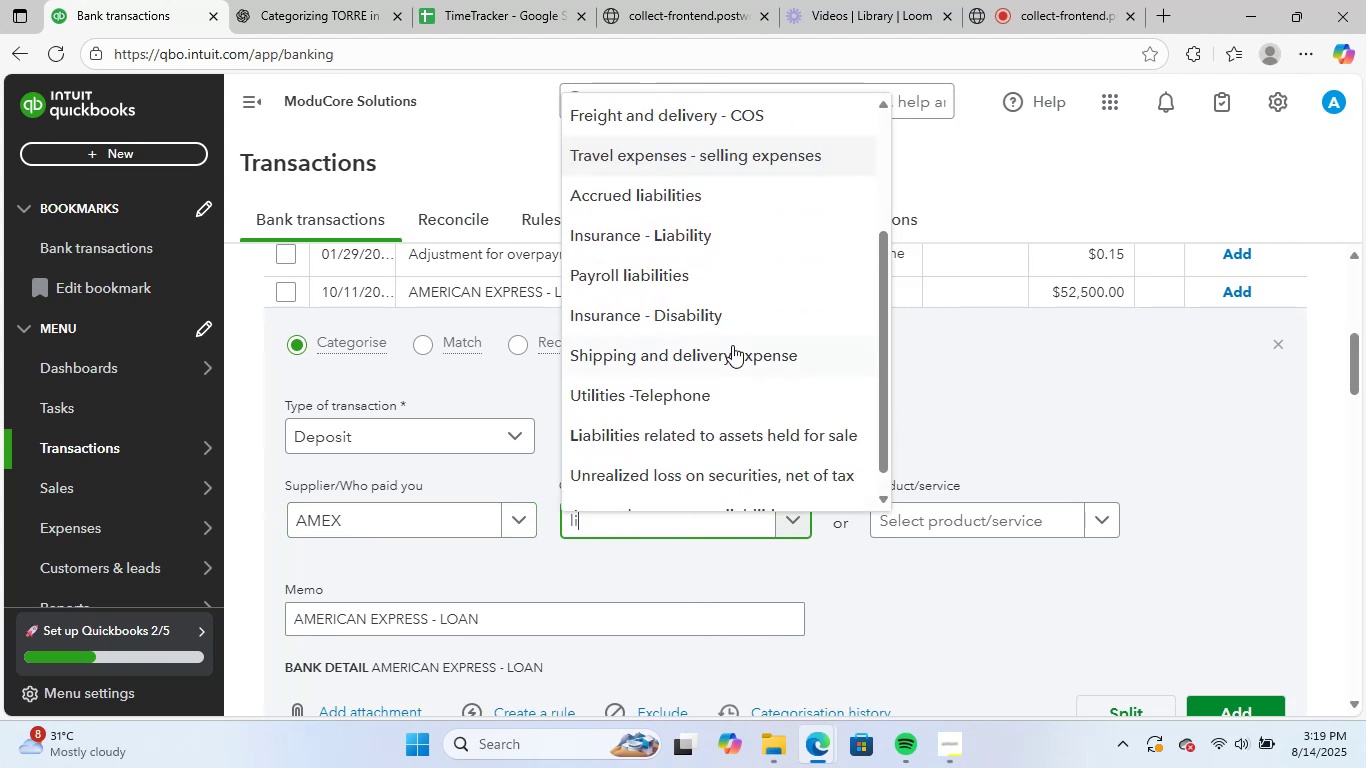 
scroll: coordinate [732, 345], scroll_direction: down, amount: 3.0
 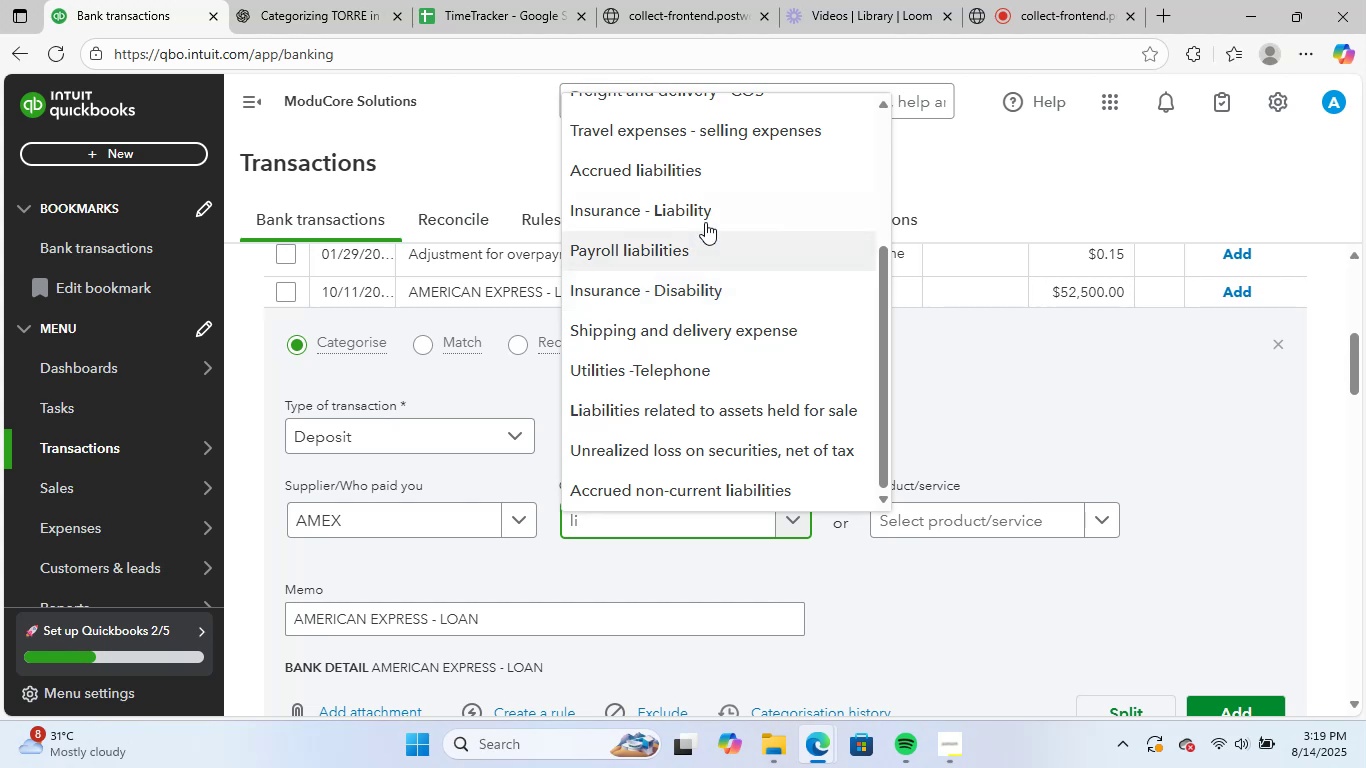 
scroll: coordinate [777, 379], scroll_direction: up, amount: 4.0
 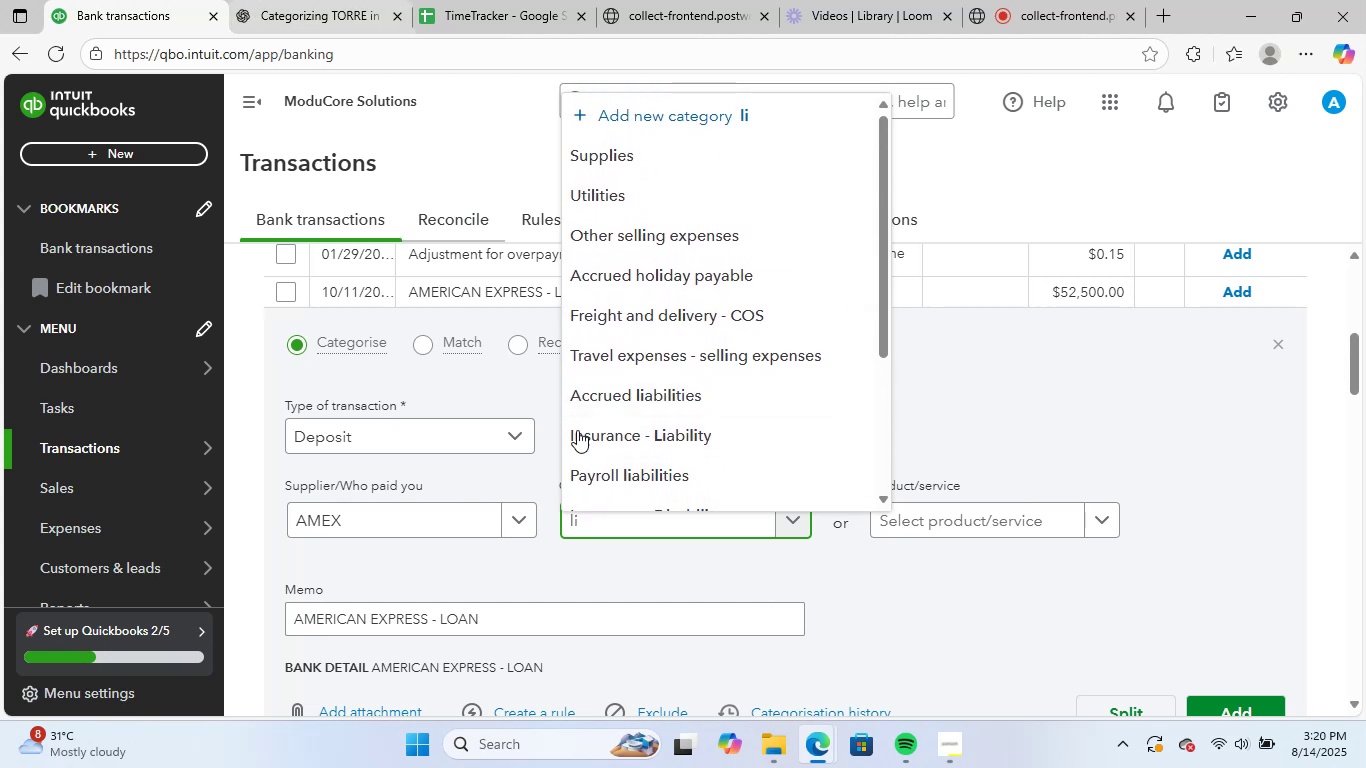 
type(abi)
 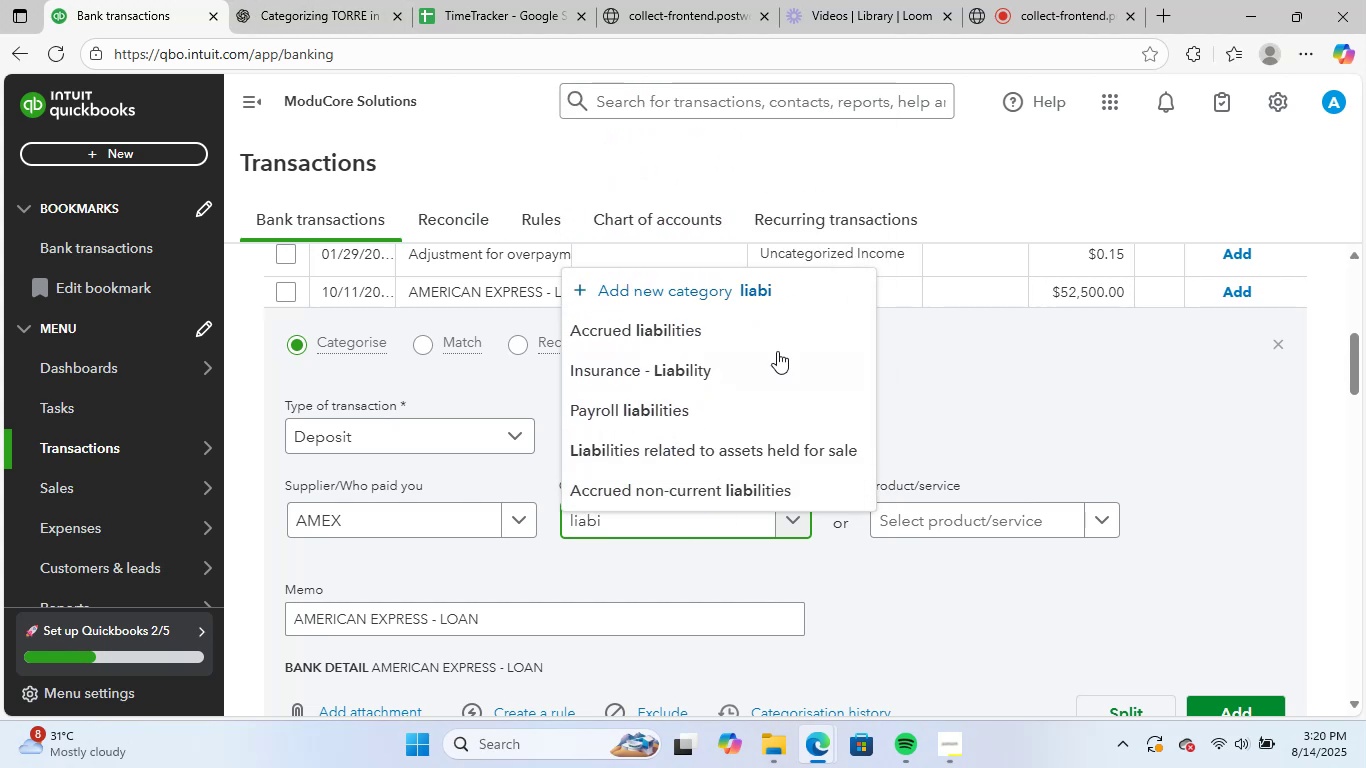 
scroll: coordinate [791, 392], scroll_direction: down, amount: 2.0
 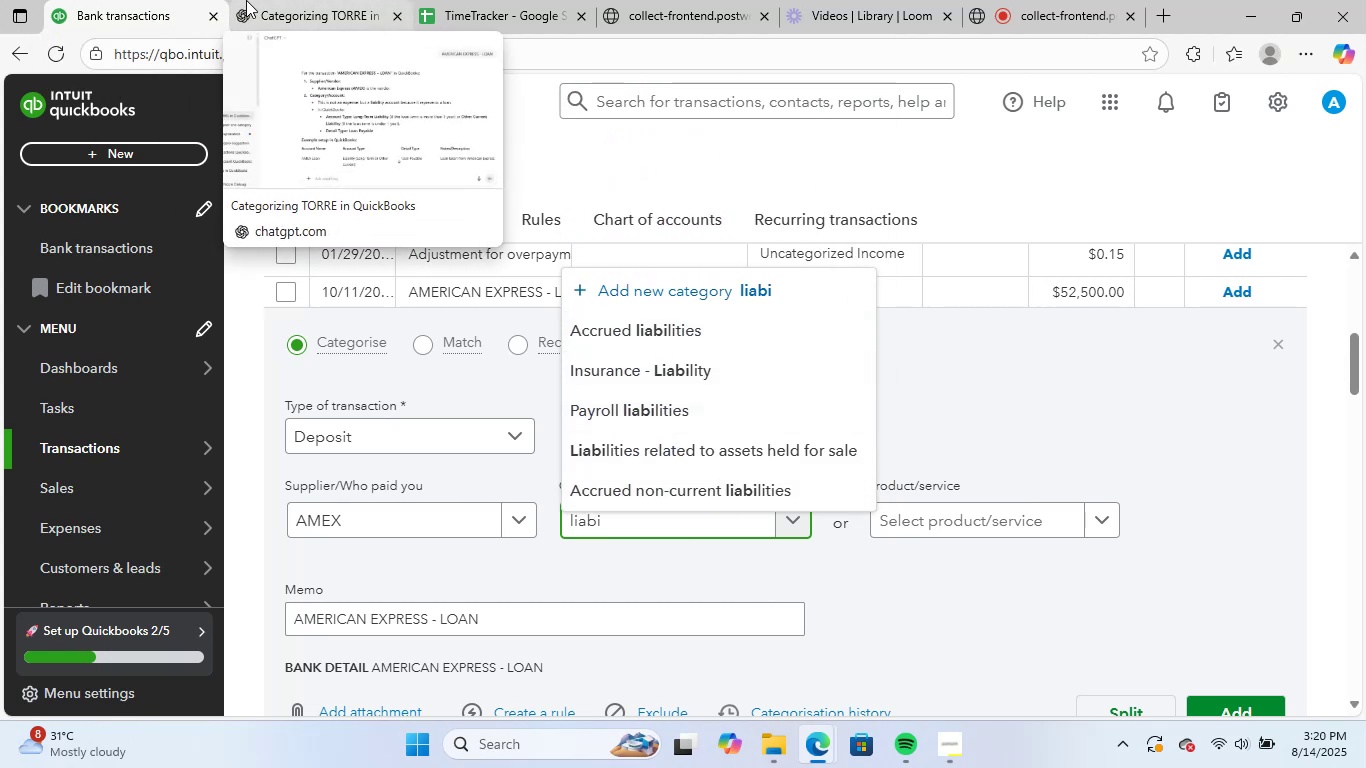 
left_click([283, 3])
 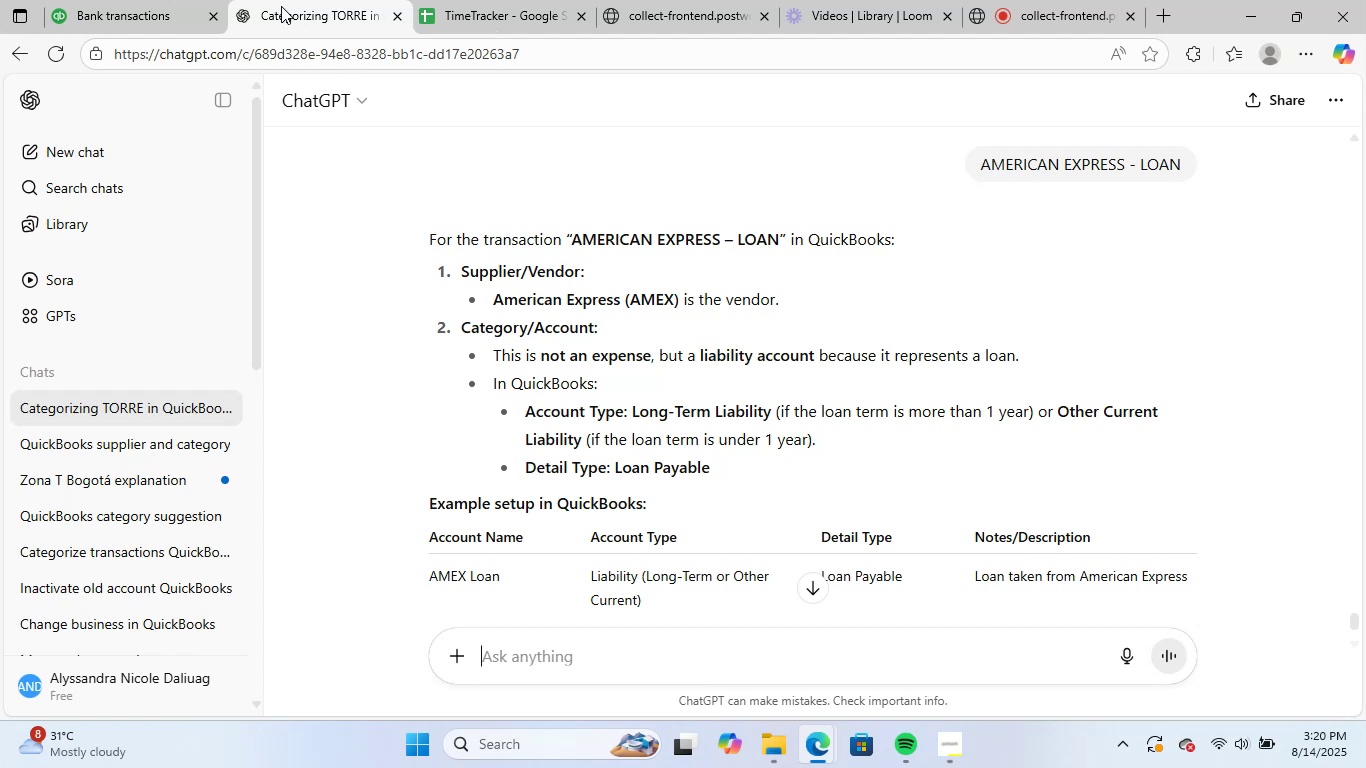 
scroll: coordinate [663, 525], scroll_direction: down, amount: 2.0
 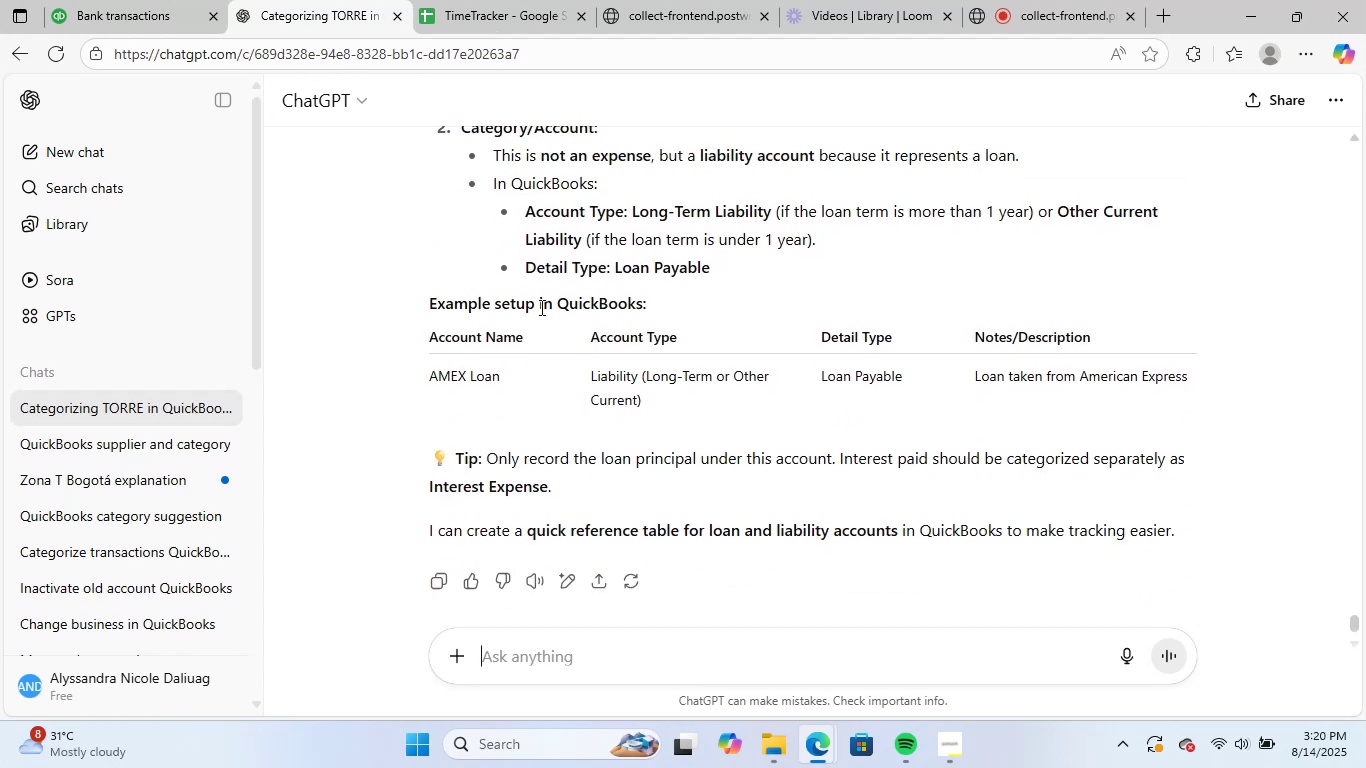 
left_click([135, 0])
 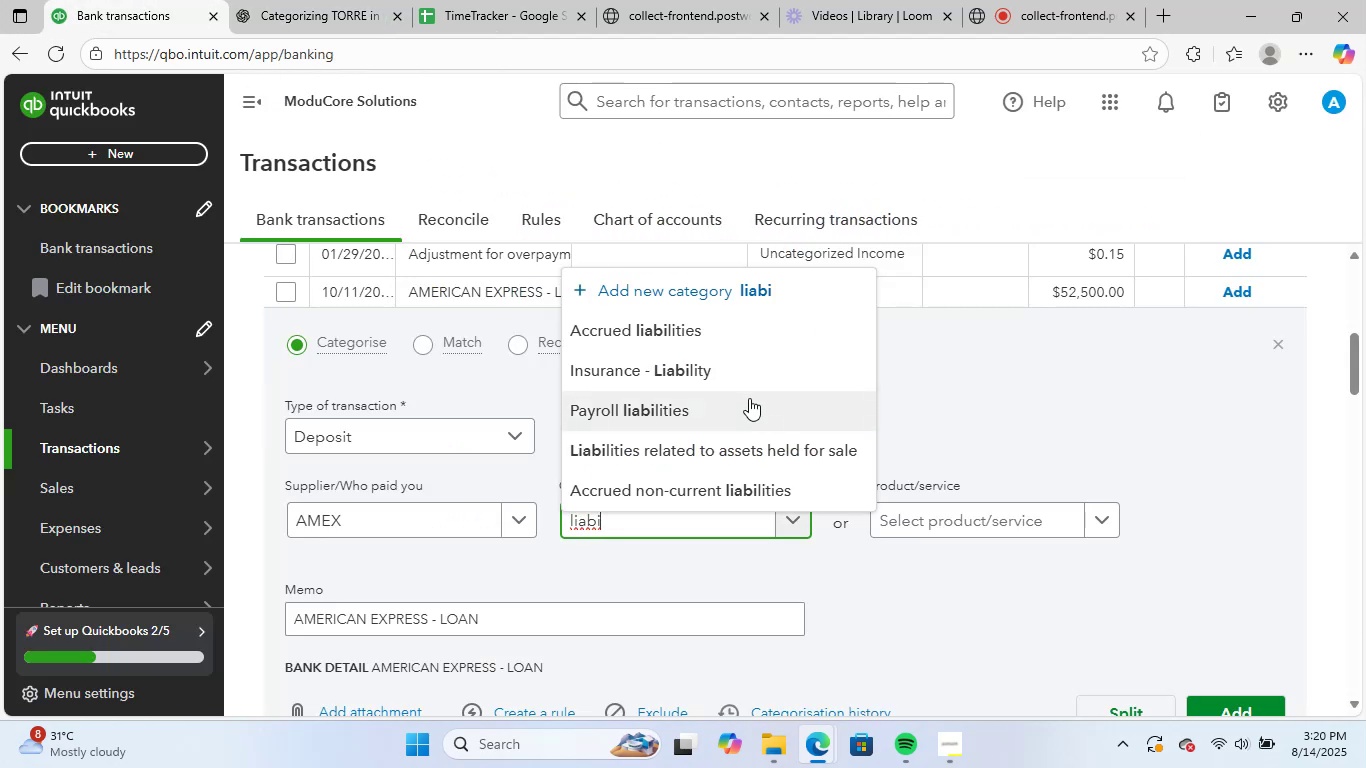 
key(Backspace)
key(Backspace)
key(Backspace)
key(Backspace)
type(oa)
 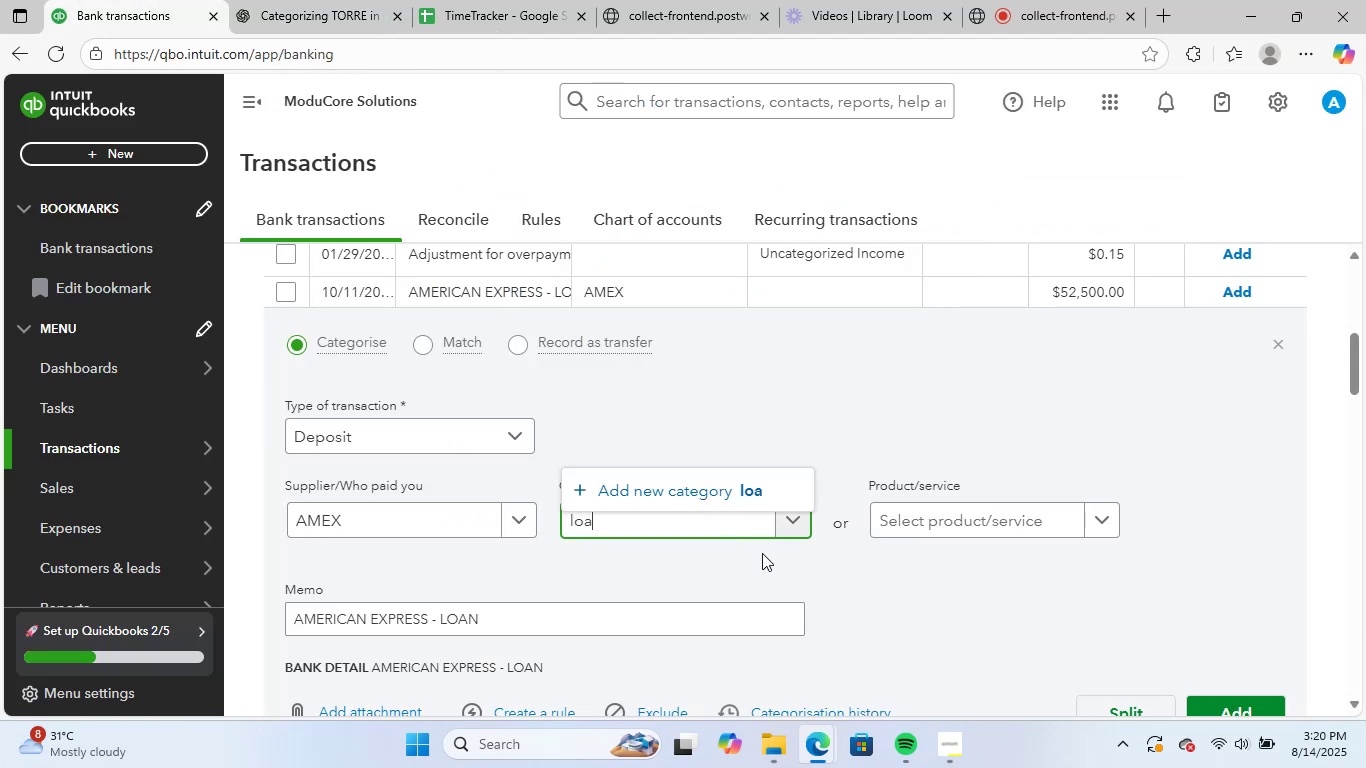 
left_click([679, 554])
 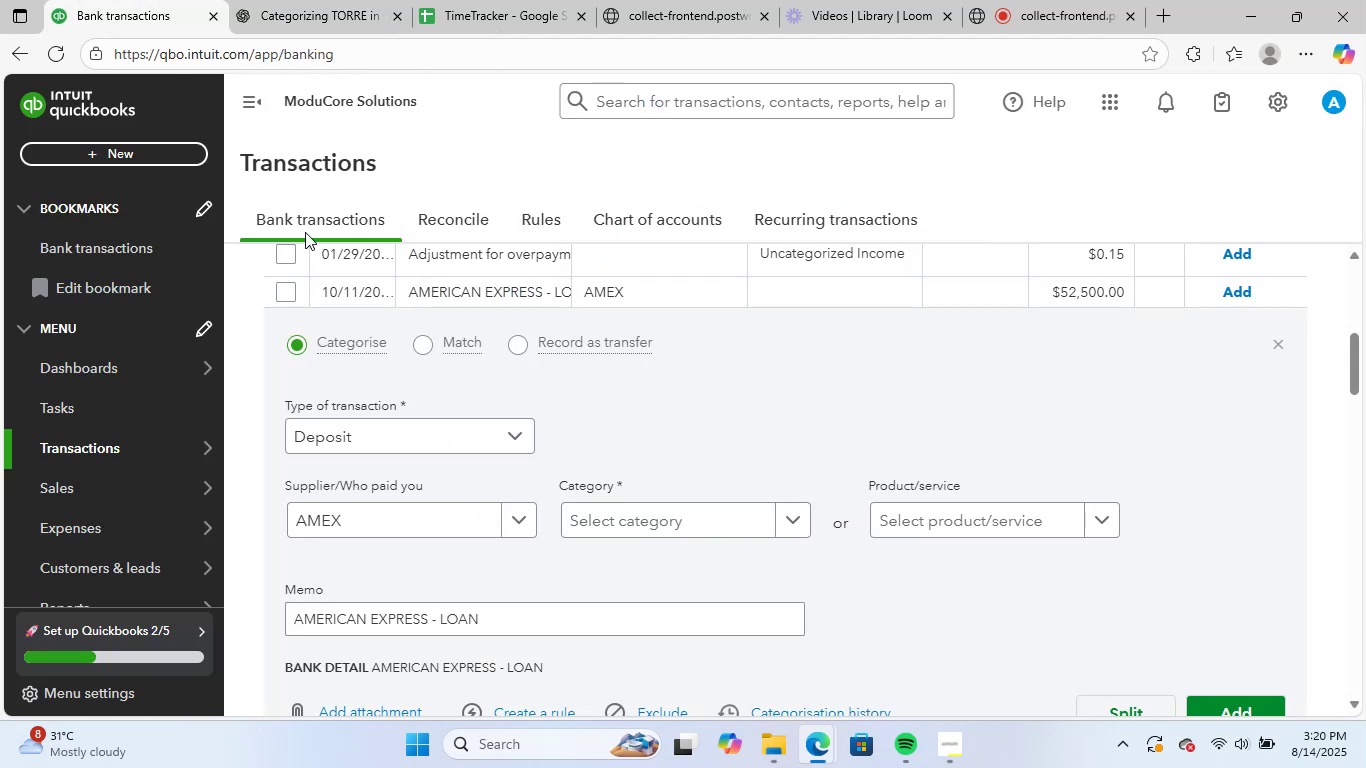 
scroll: coordinate [648, 477], scroll_direction: down, amount: 1.0
 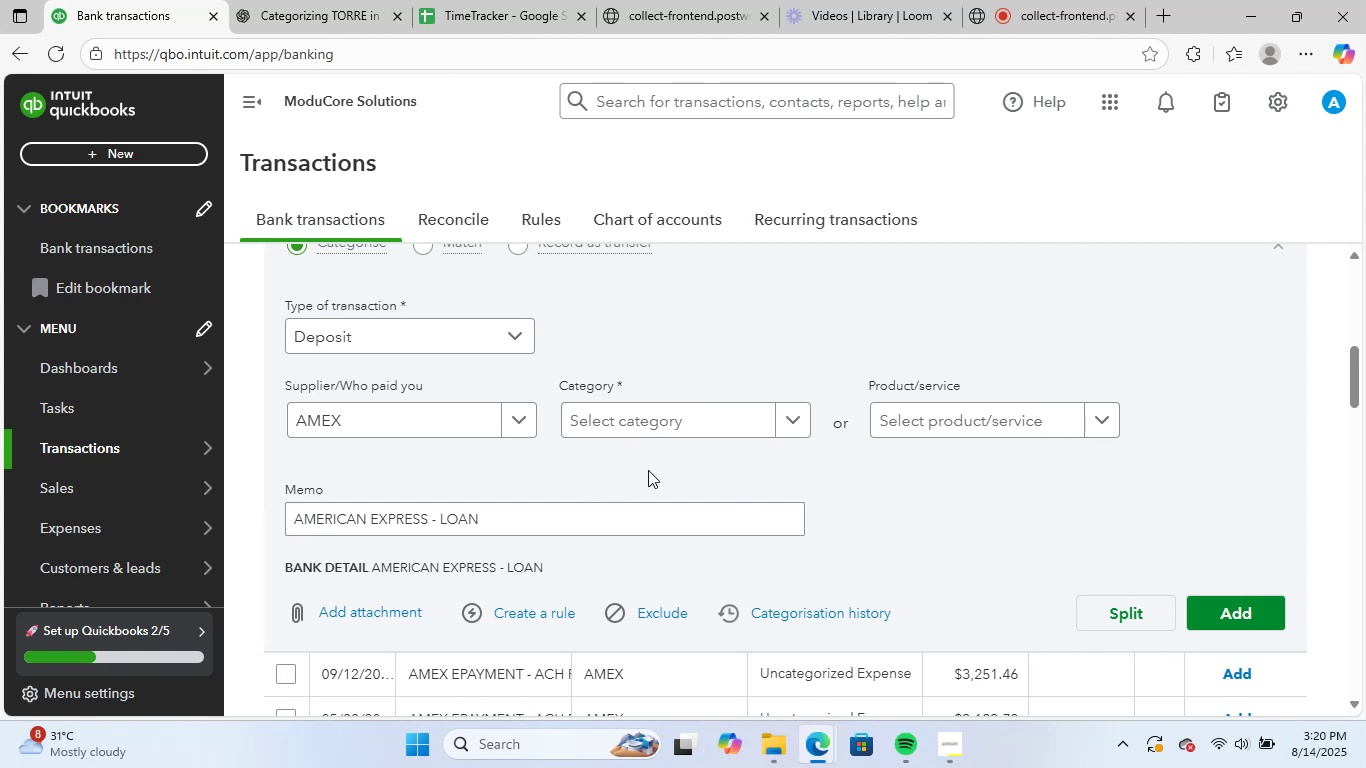 
scroll: coordinate [648, 470], scroll_direction: up, amount: 1.0
 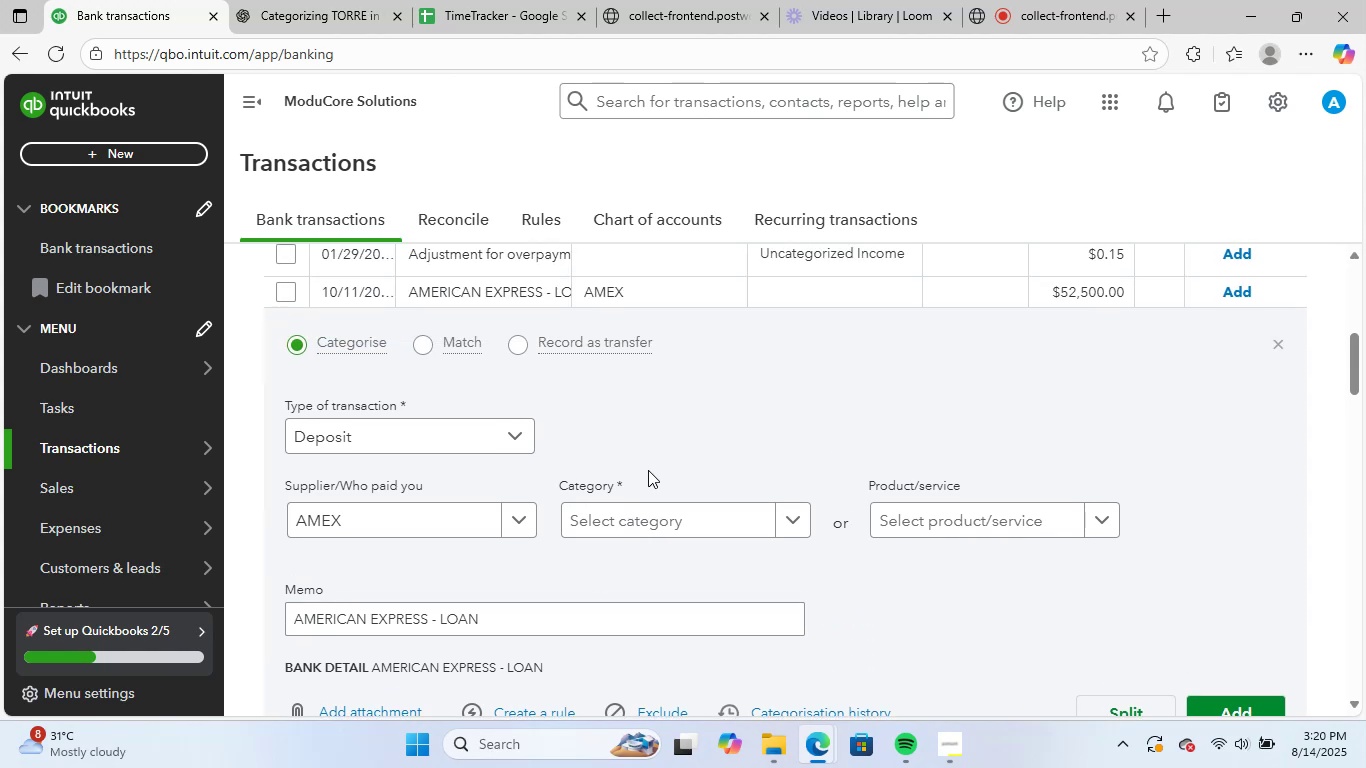 
scroll: coordinate [648, 470], scroll_direction: down, amount: 2.0
 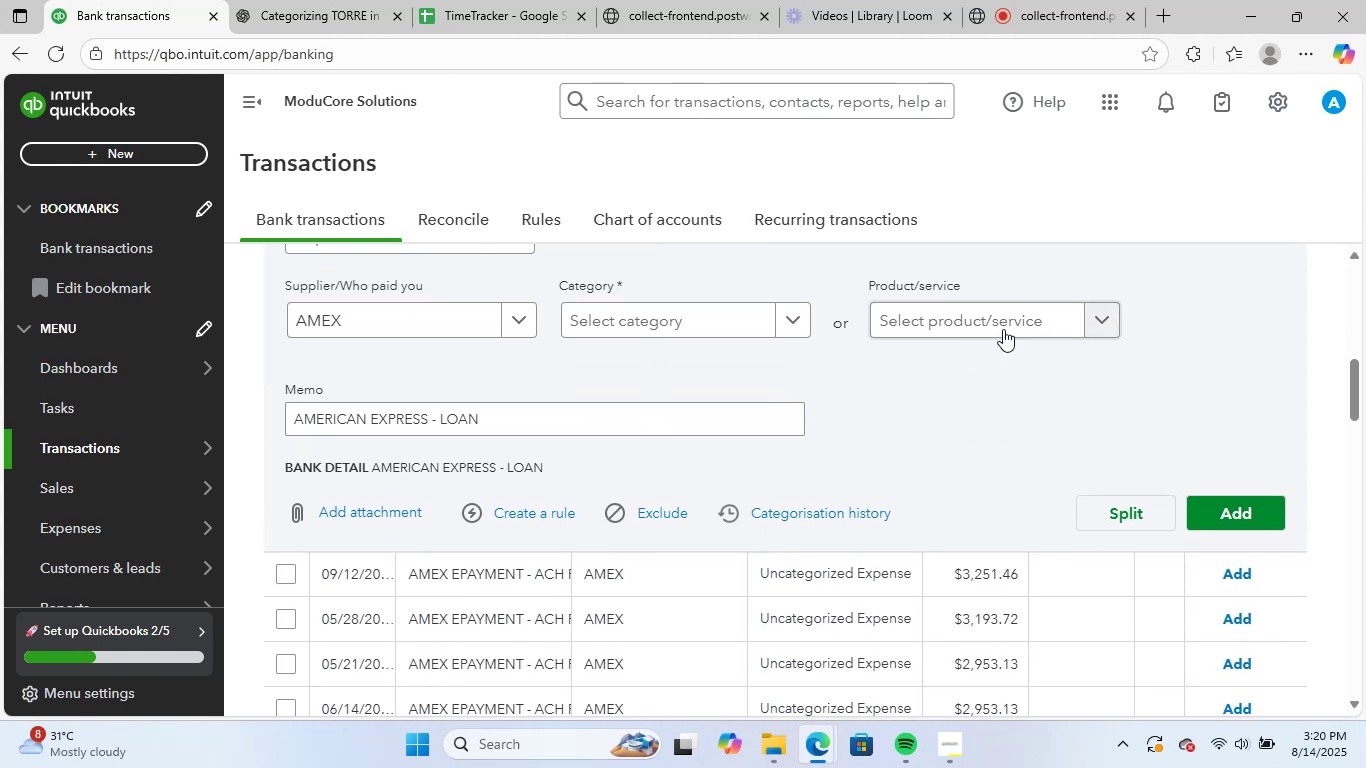 
left_click([1008, 321])
 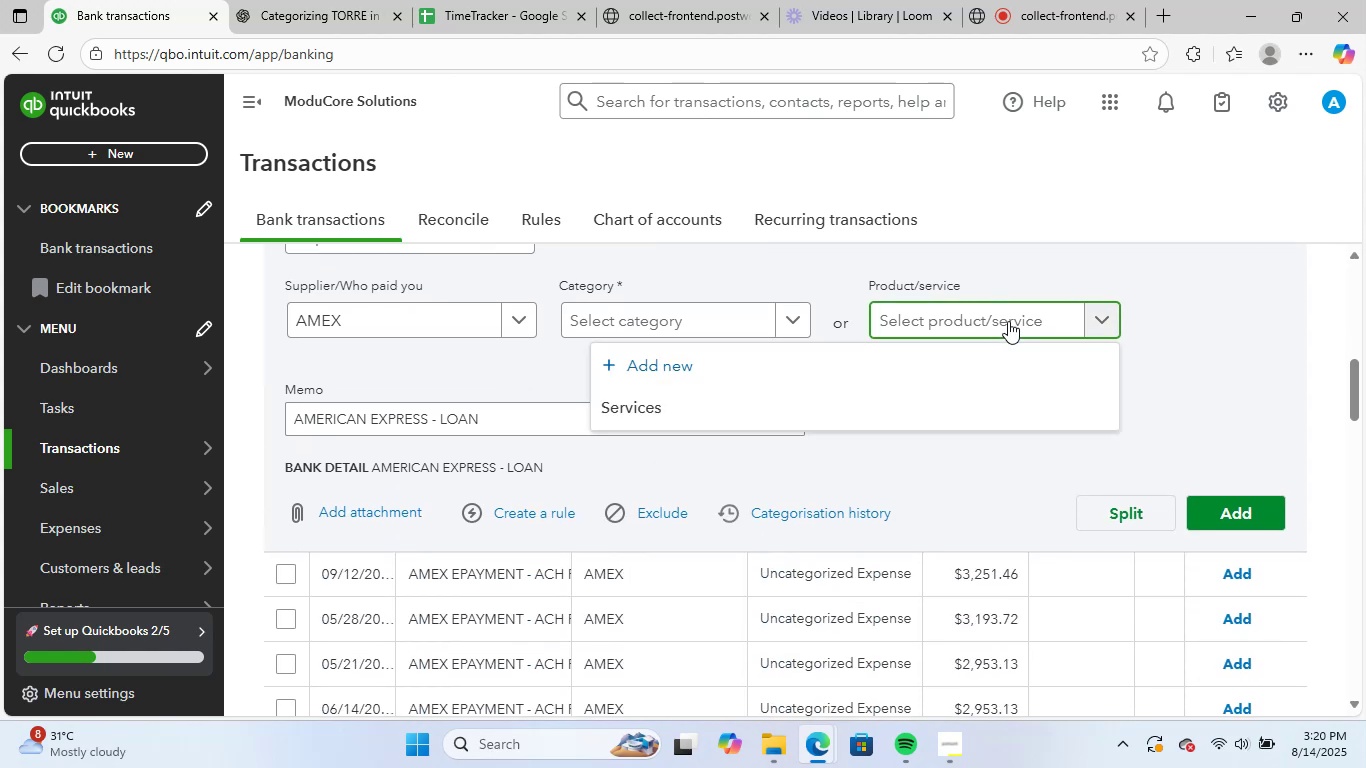 
left_click([1008, 321])
 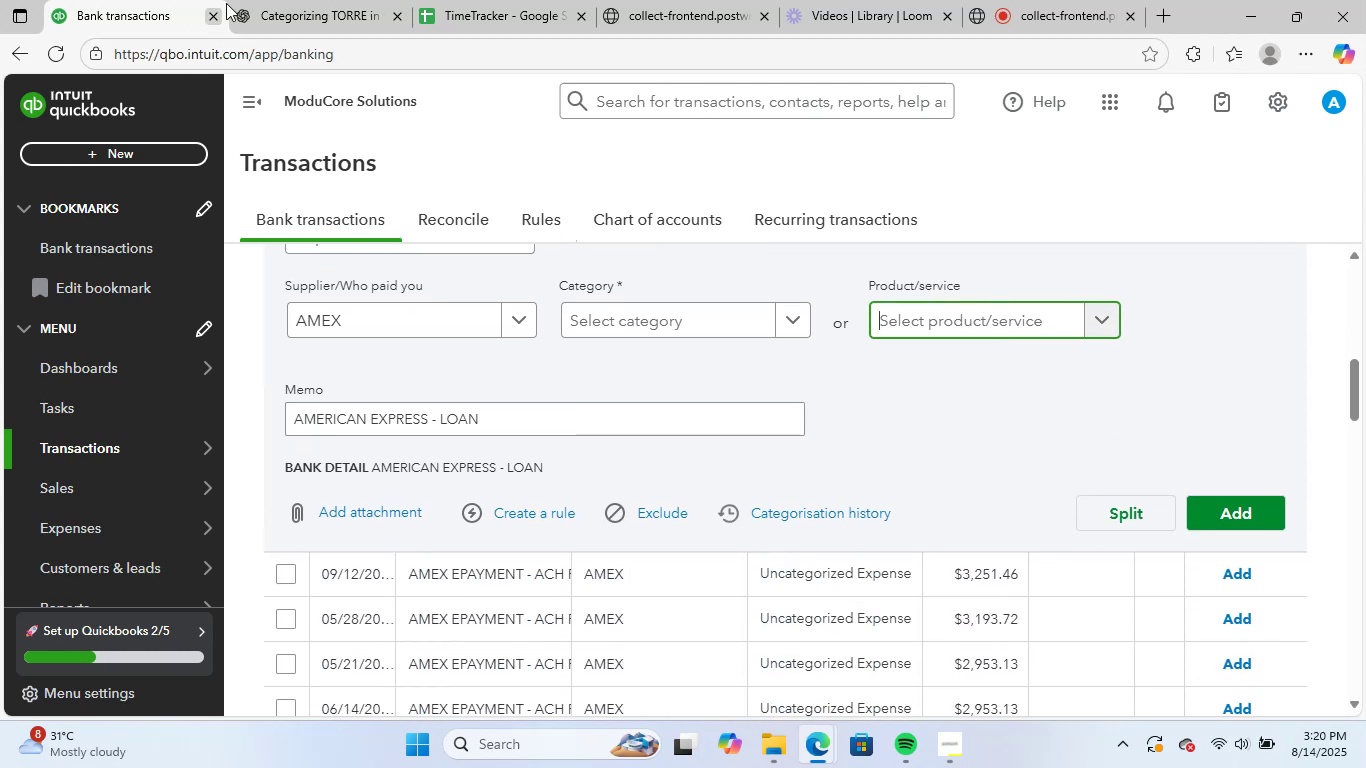 
left_click([291, 0])
 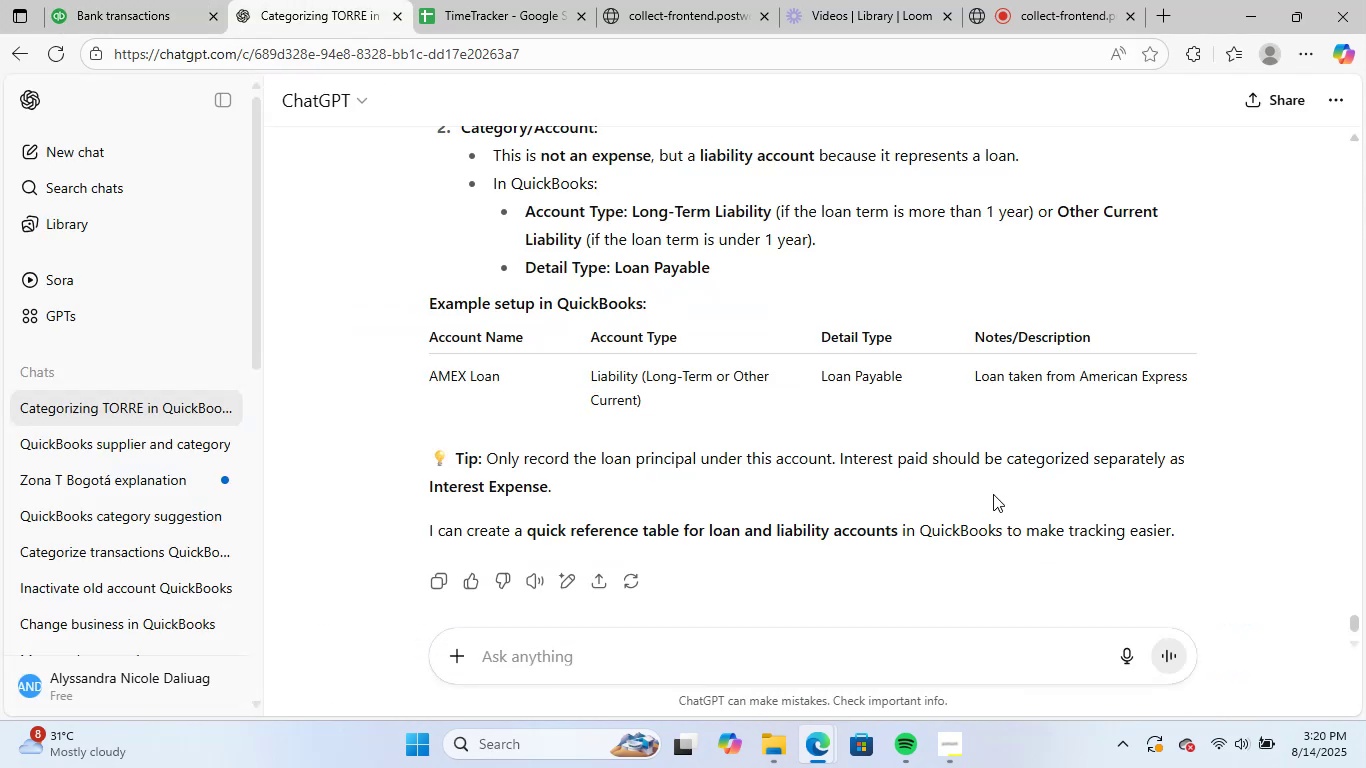 
scroll: coordinate [989, 494], scroll_direction: up, amount: 1.0
 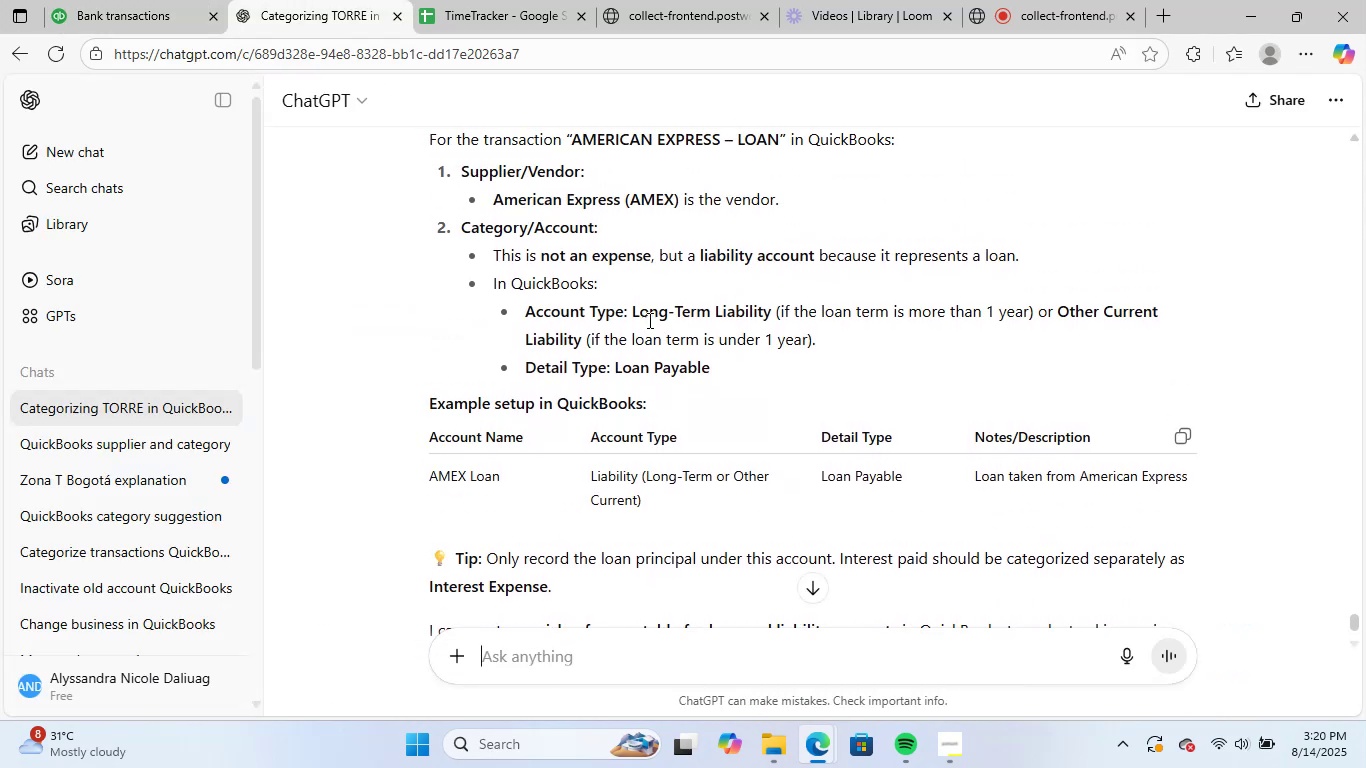 
left_click([105, 0])
 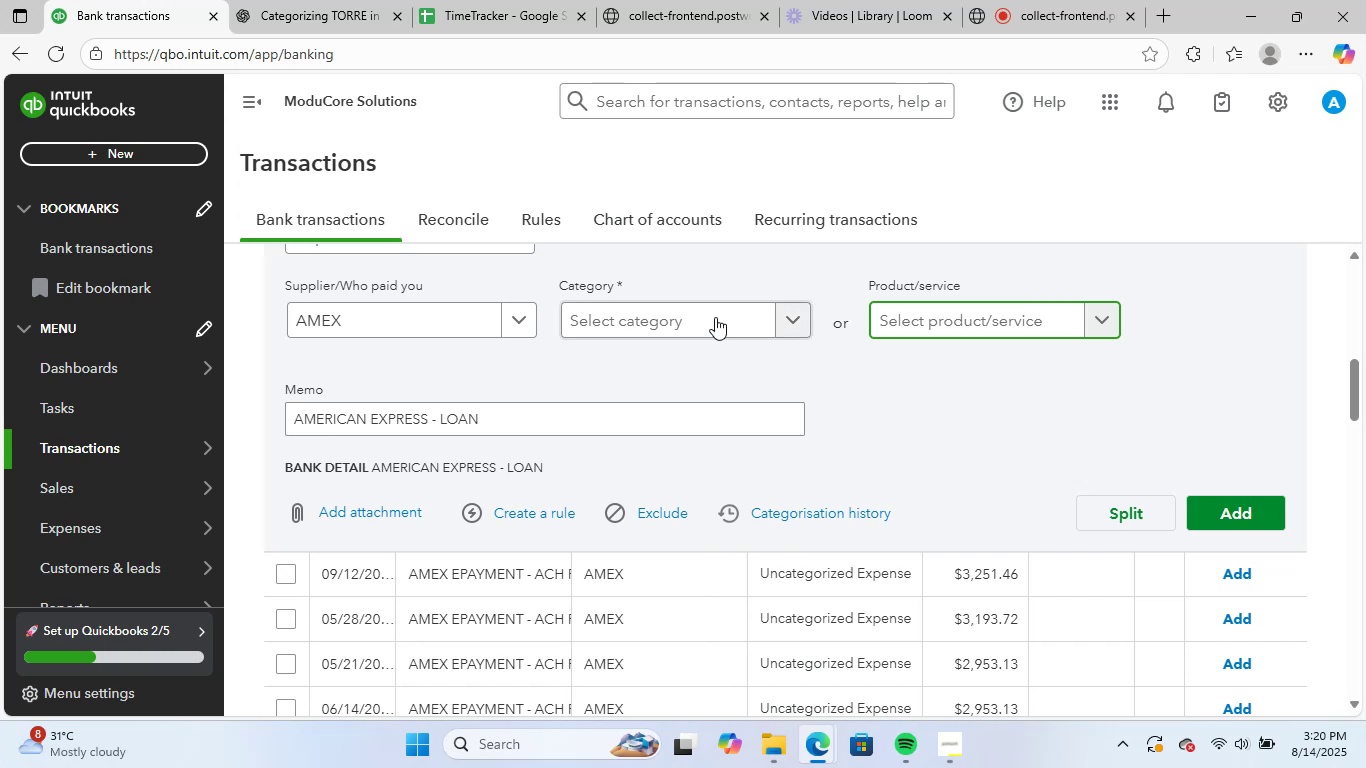 
left_click([715, 316])
 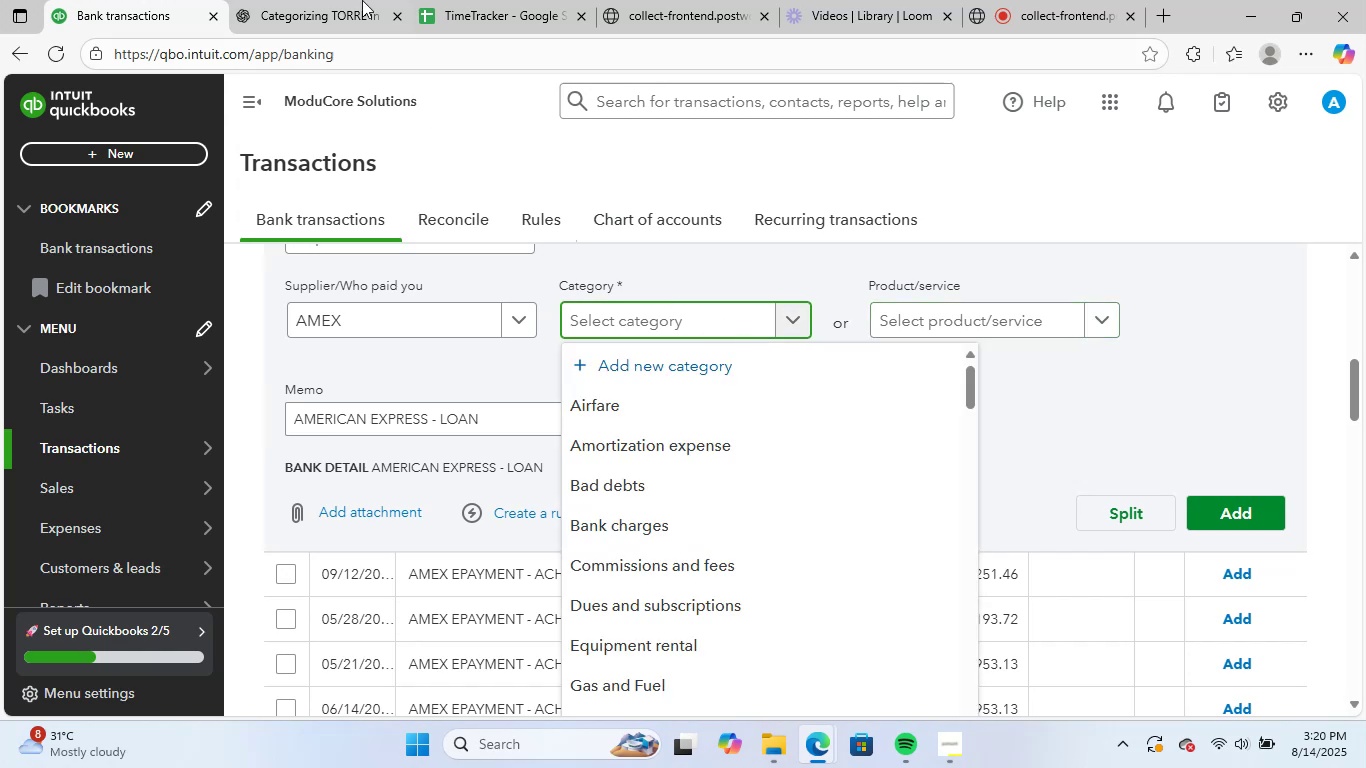 
left_click([319, 0])
 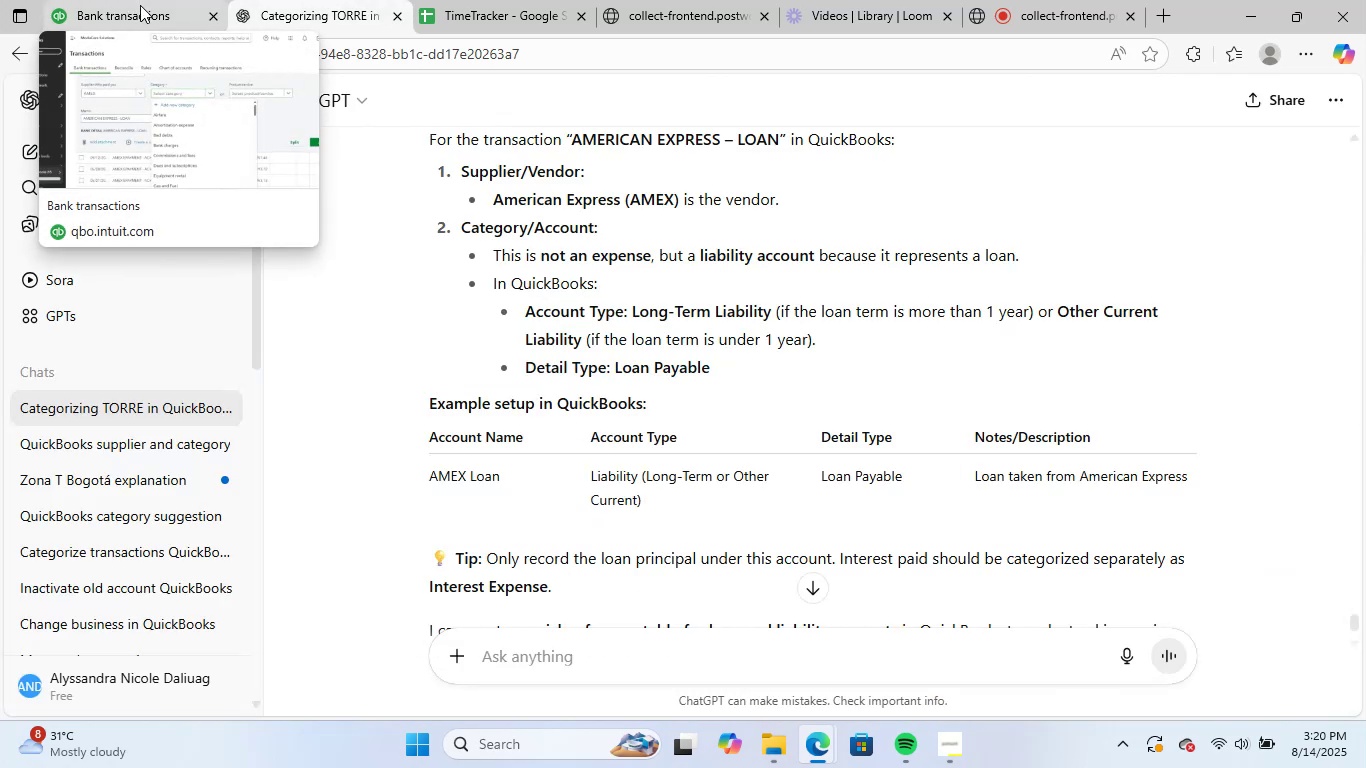 
wait(13.29)
 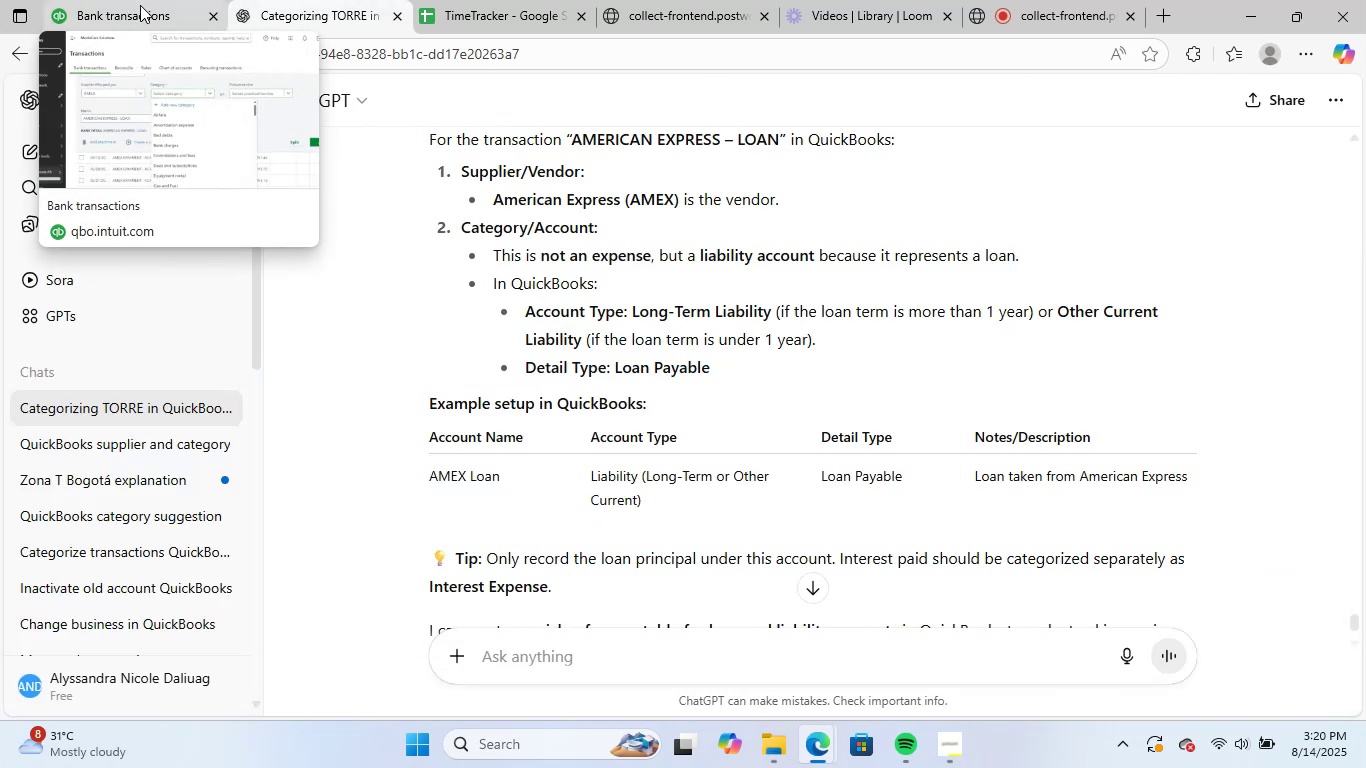 
left_click([702, 359])
 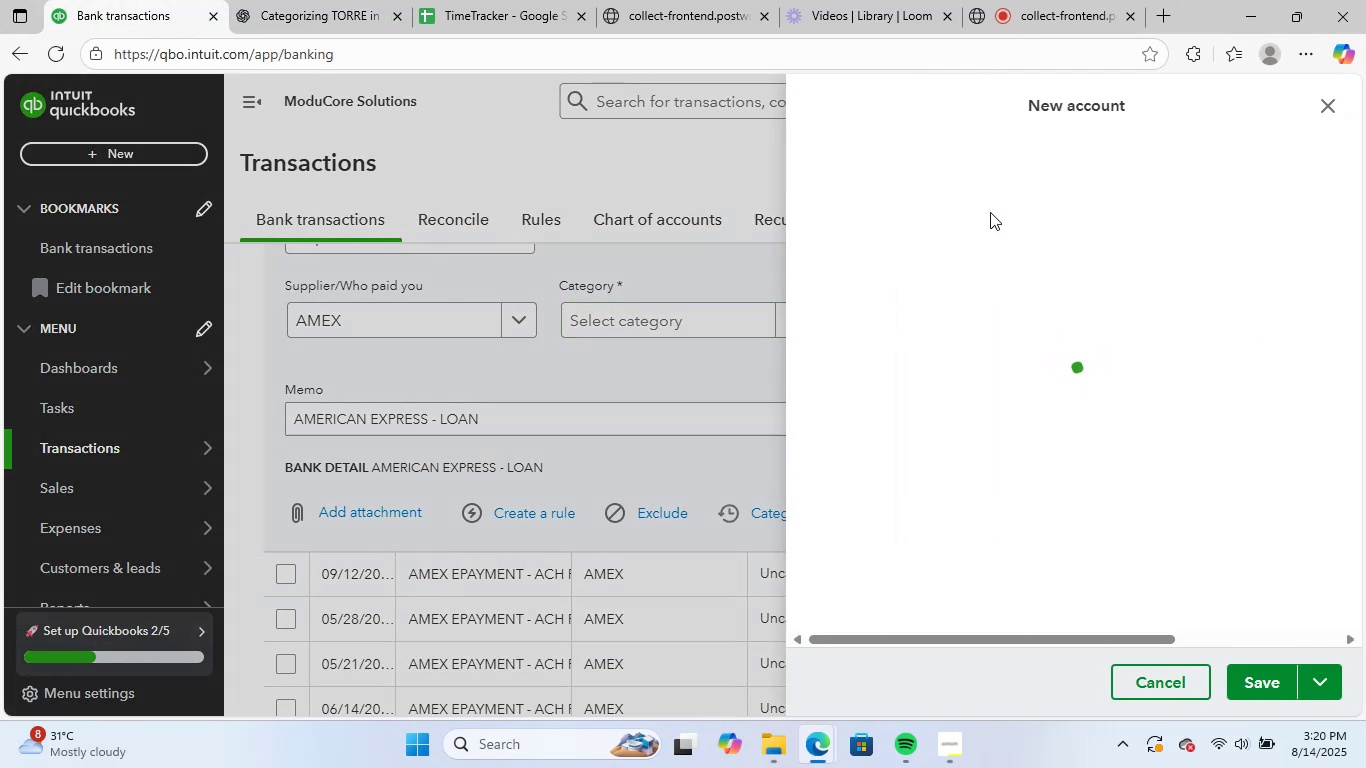 
left_click([947, 184])
 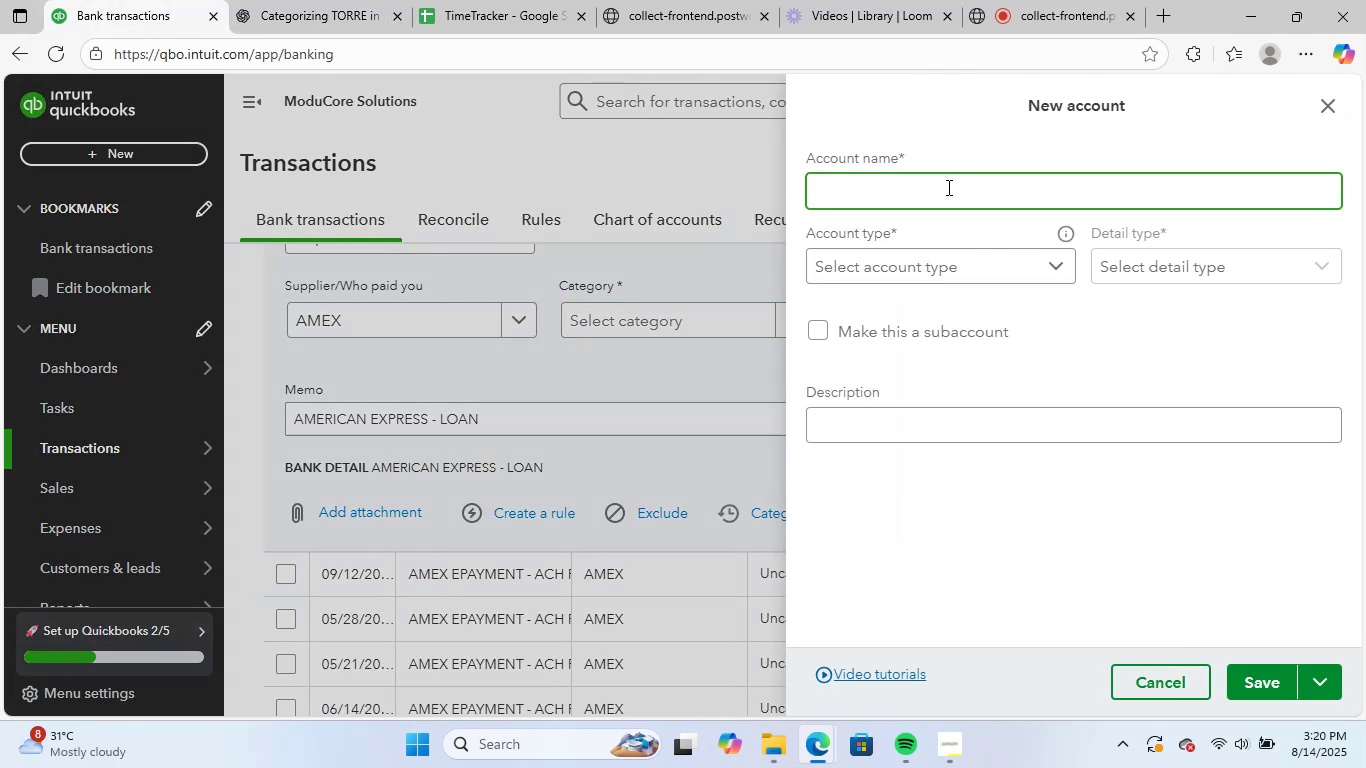 
type(Liability)
 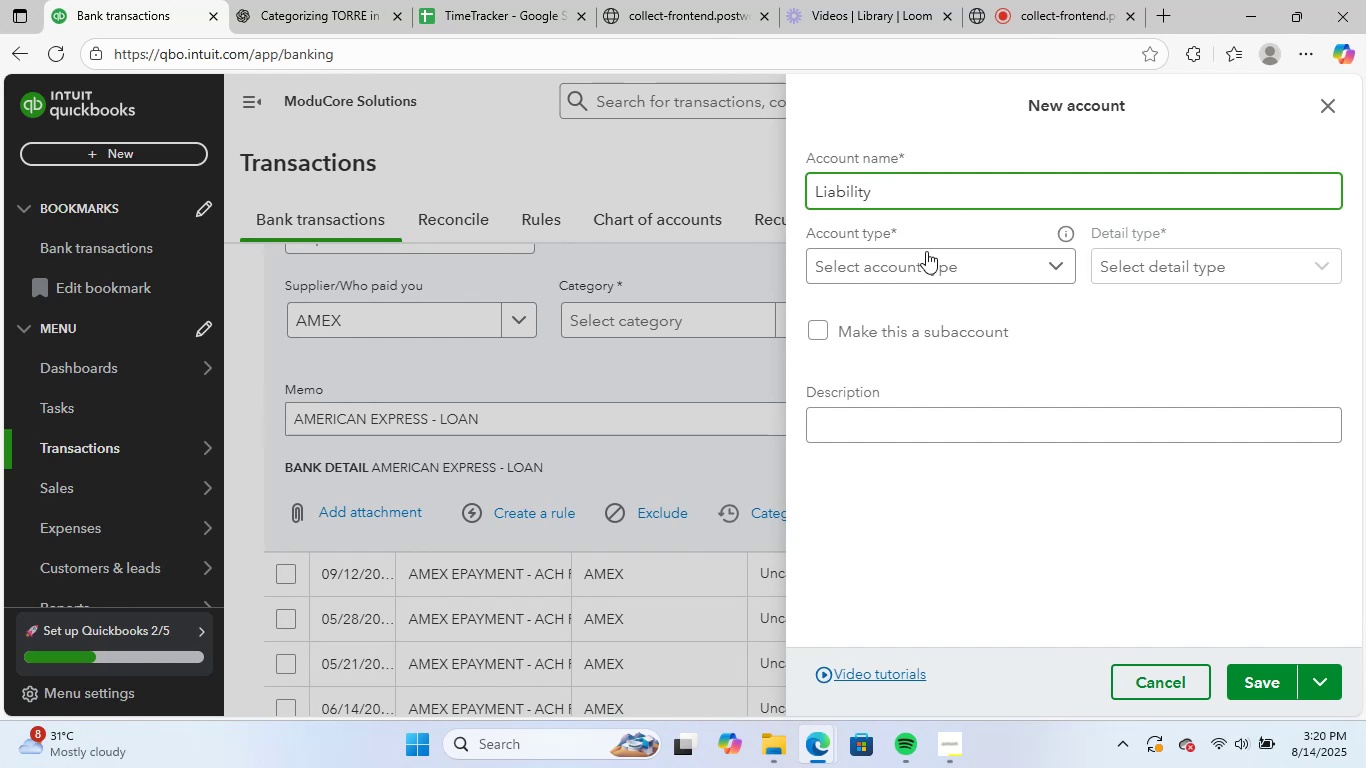 
left_click([928, 268])
 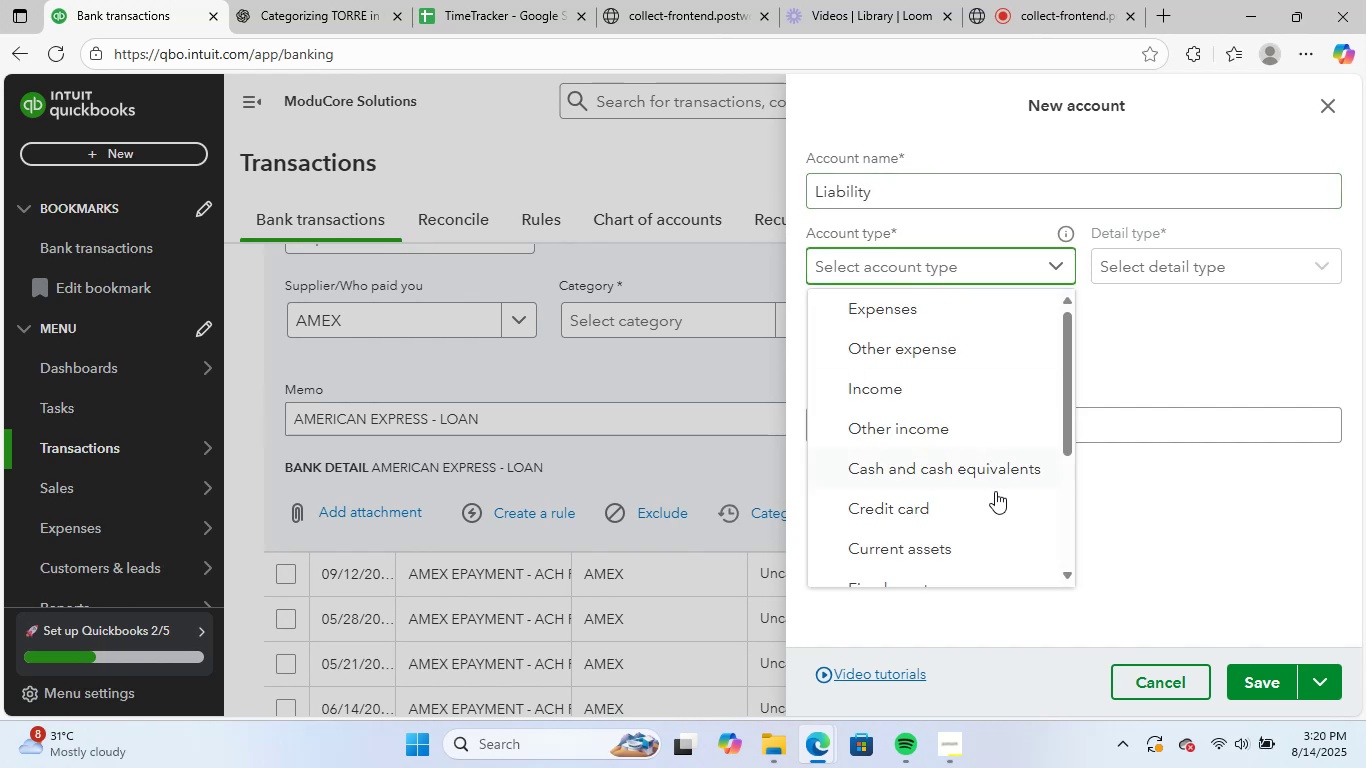 
scroll: coordinate [990, 499], scroll_direction: down, amount: 4.0
 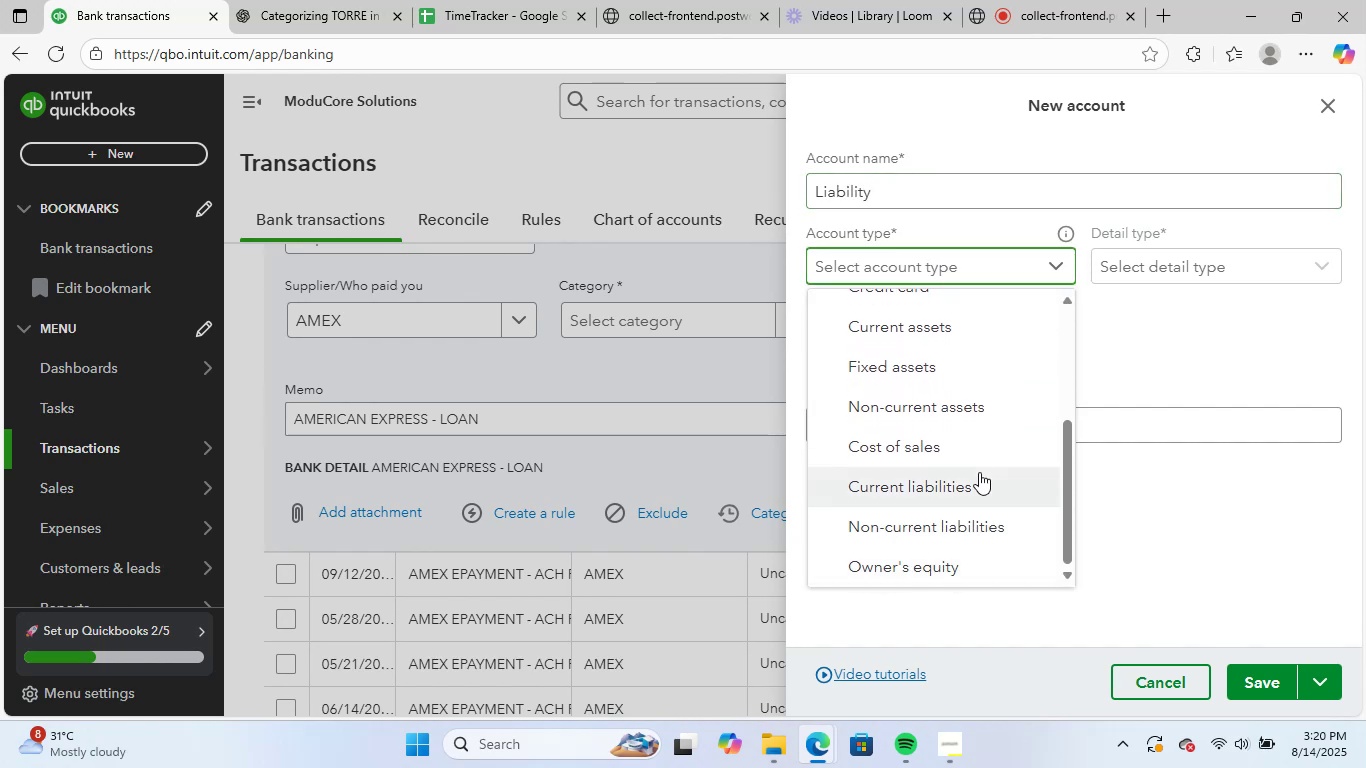 
left_click([979, 472])
 